 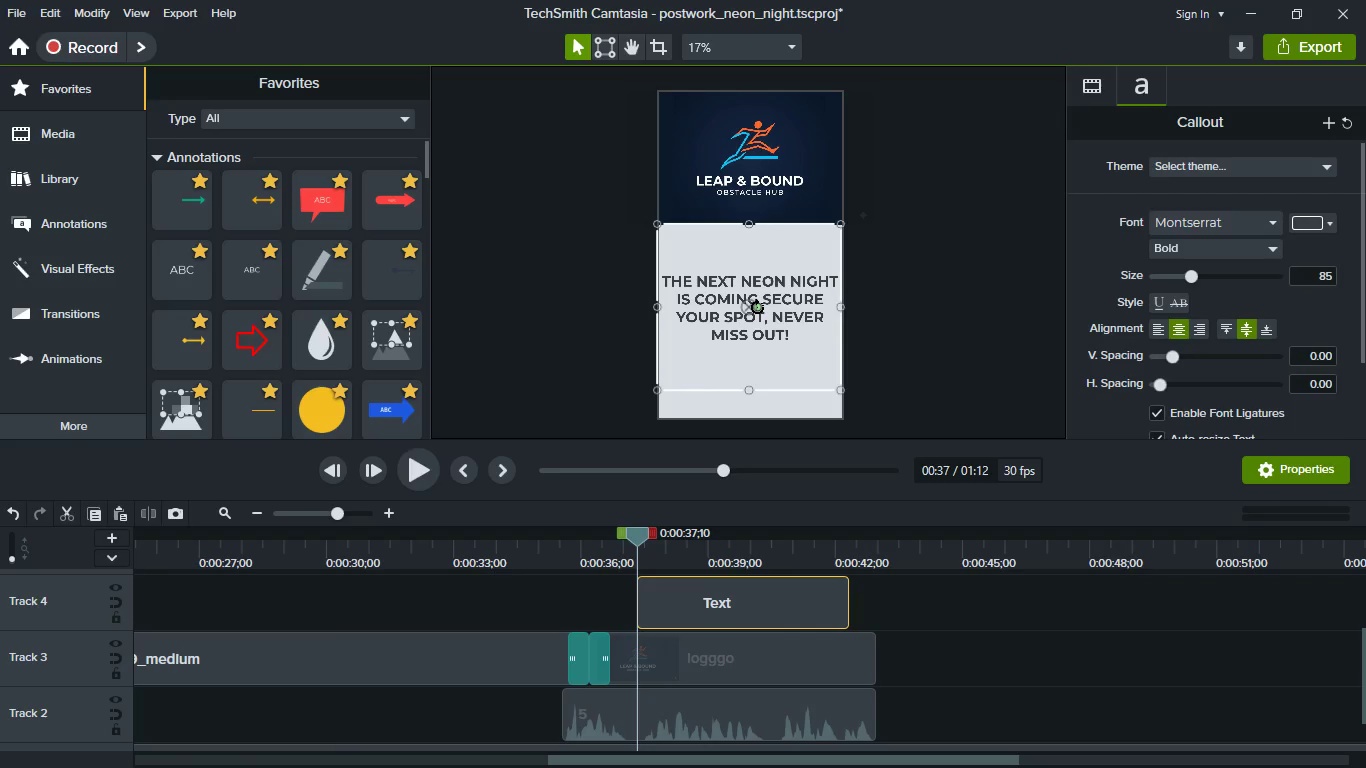 
left_click([757, 307])
 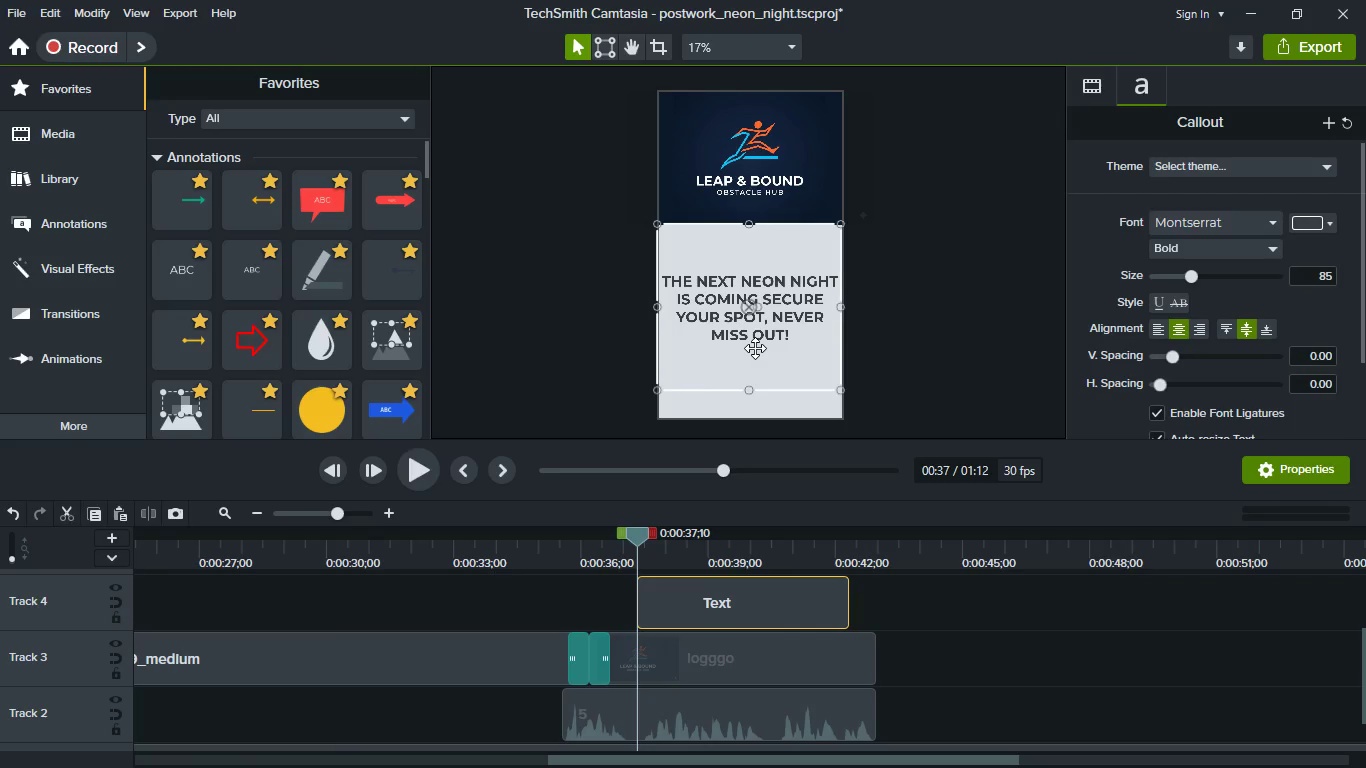 
left_click_drag(start_coordinate=[755, 348], to_coordinate=[755, 363])
 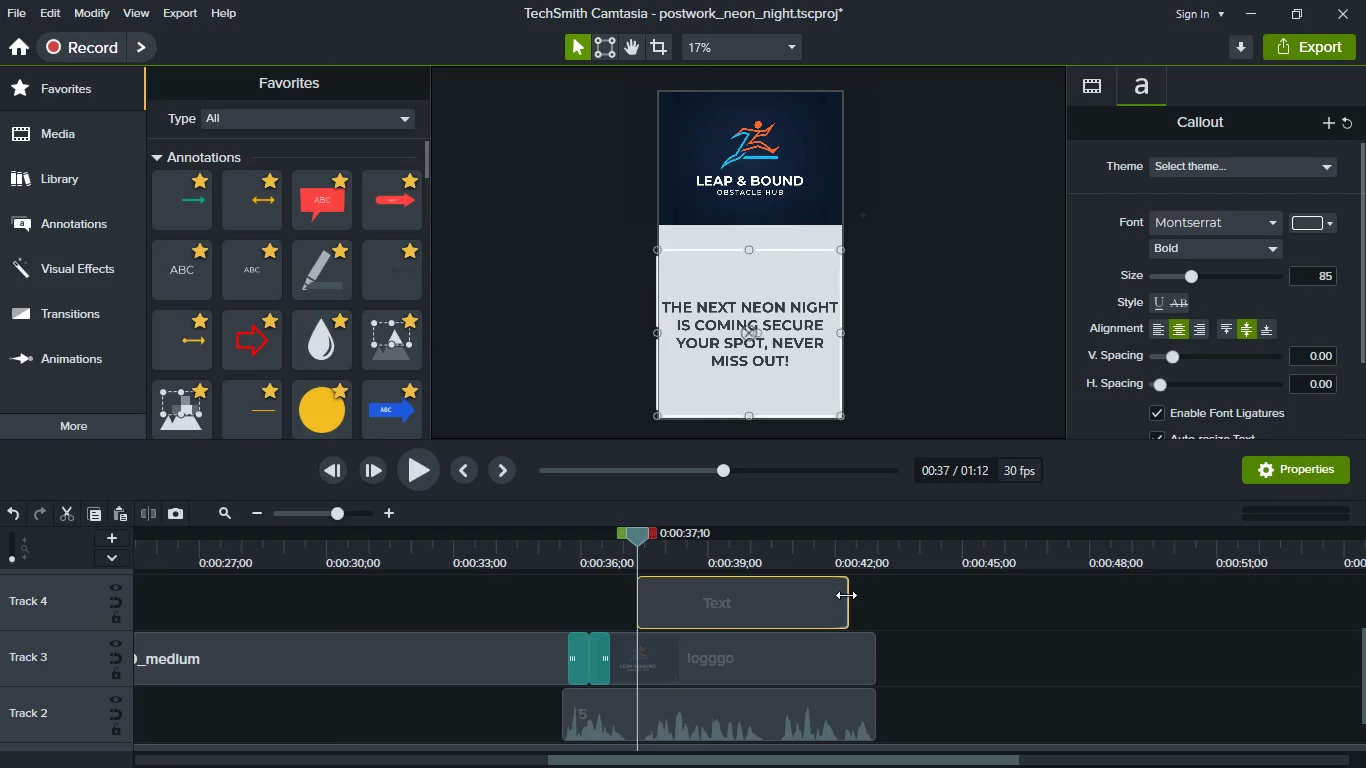 
left_click_drag(start_coordinate=[846, 595], to_coordinate=[862, 595])
 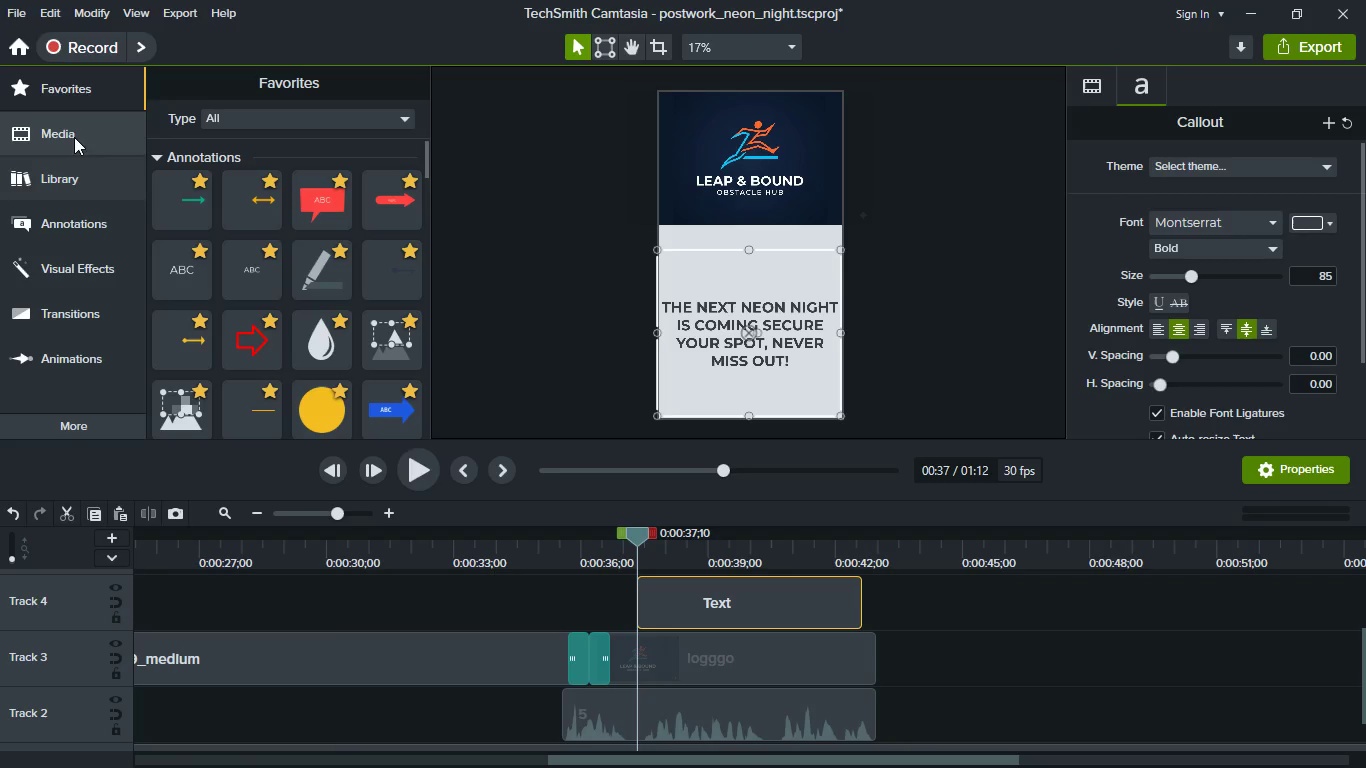 
scroll: coordinate [371, 374], scroll_direction: down, amount: 16.0
 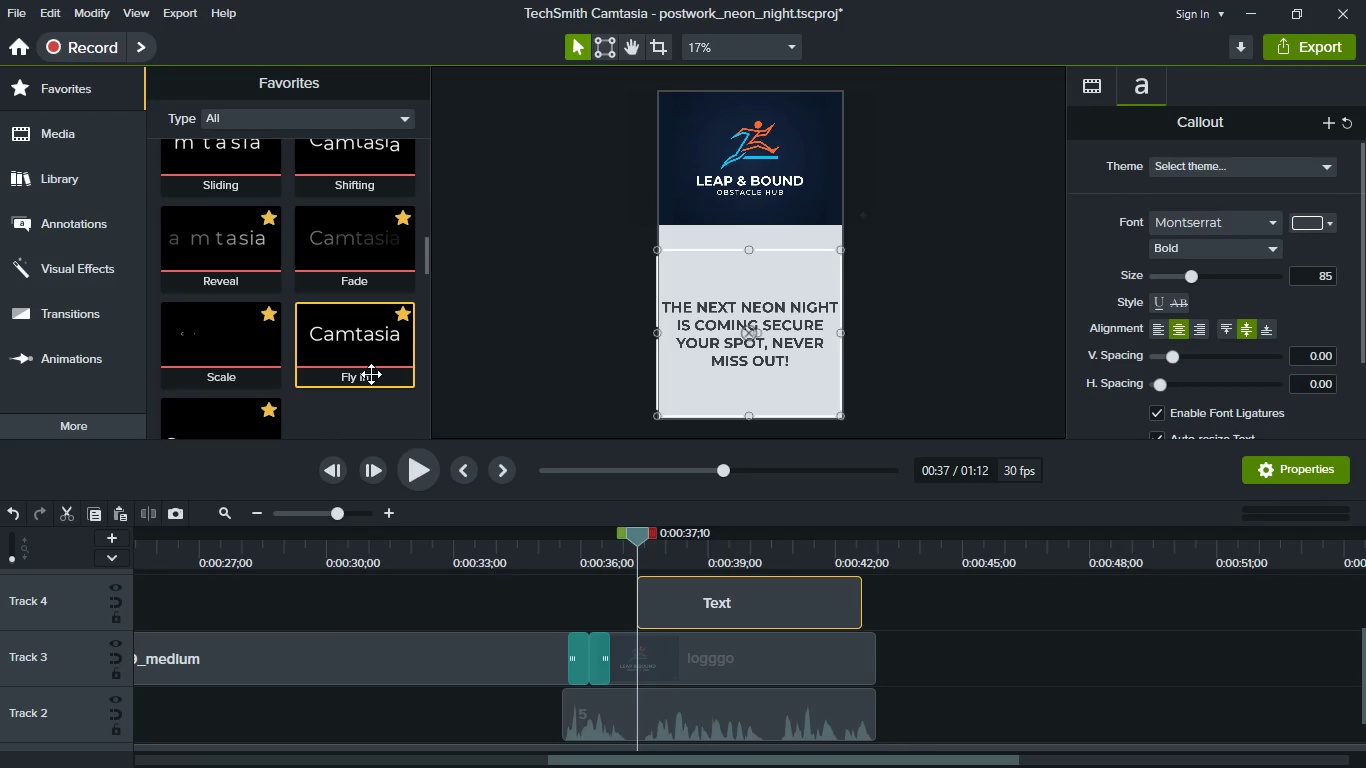 
scroll: coordinate [371, 374], scroll_direction: up, amount: 2.0
 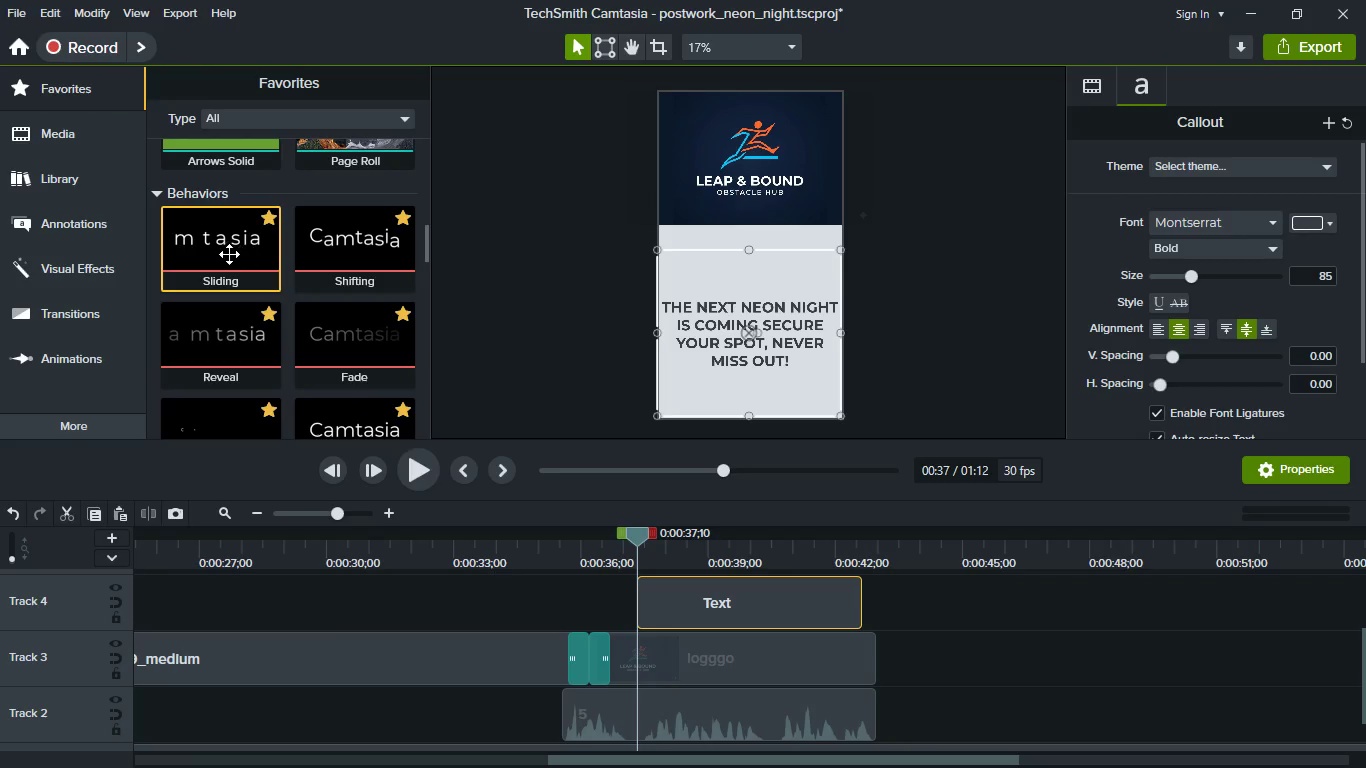 
left_click_drag(start_coordinate=[222, 254], to_coordinate=[728, 598])
 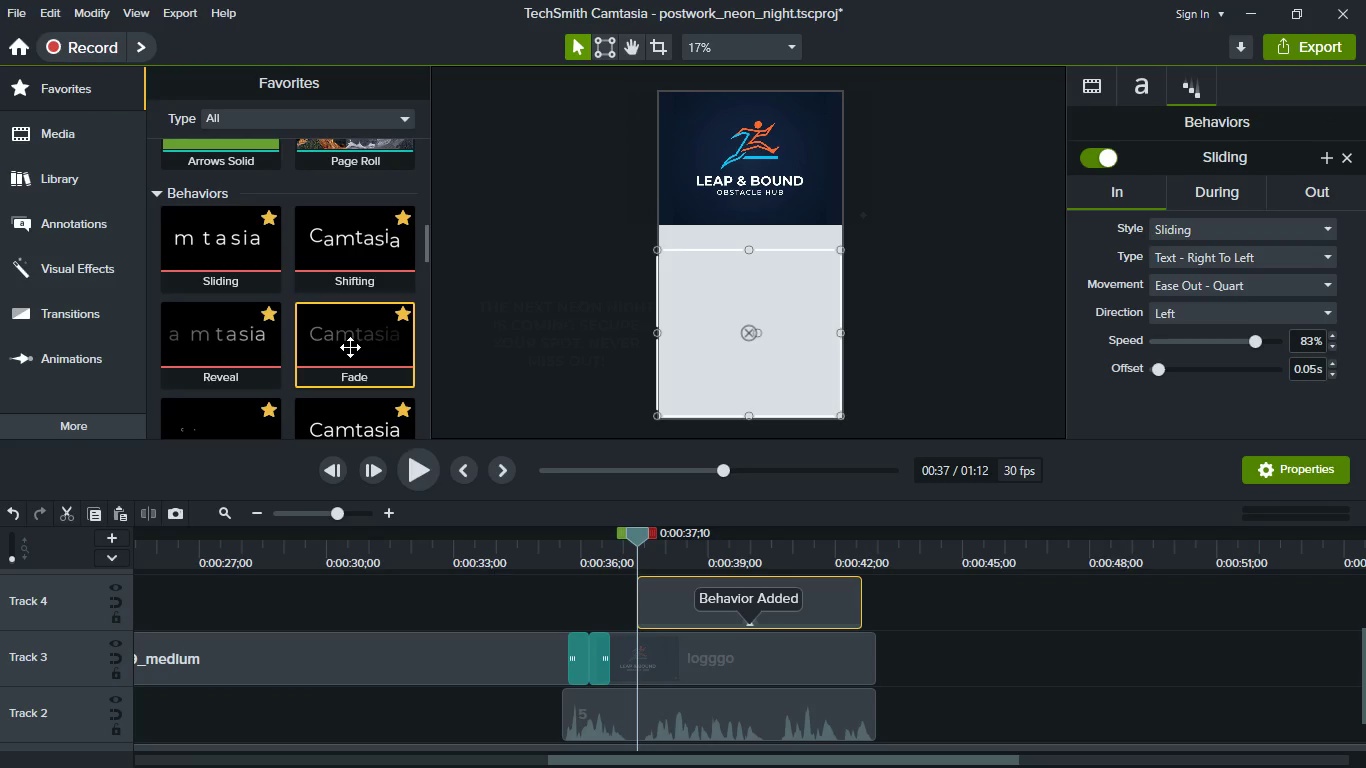 
left_click_drag(start_coordinate=[350, 347], to_coordinate=[723, 646])
 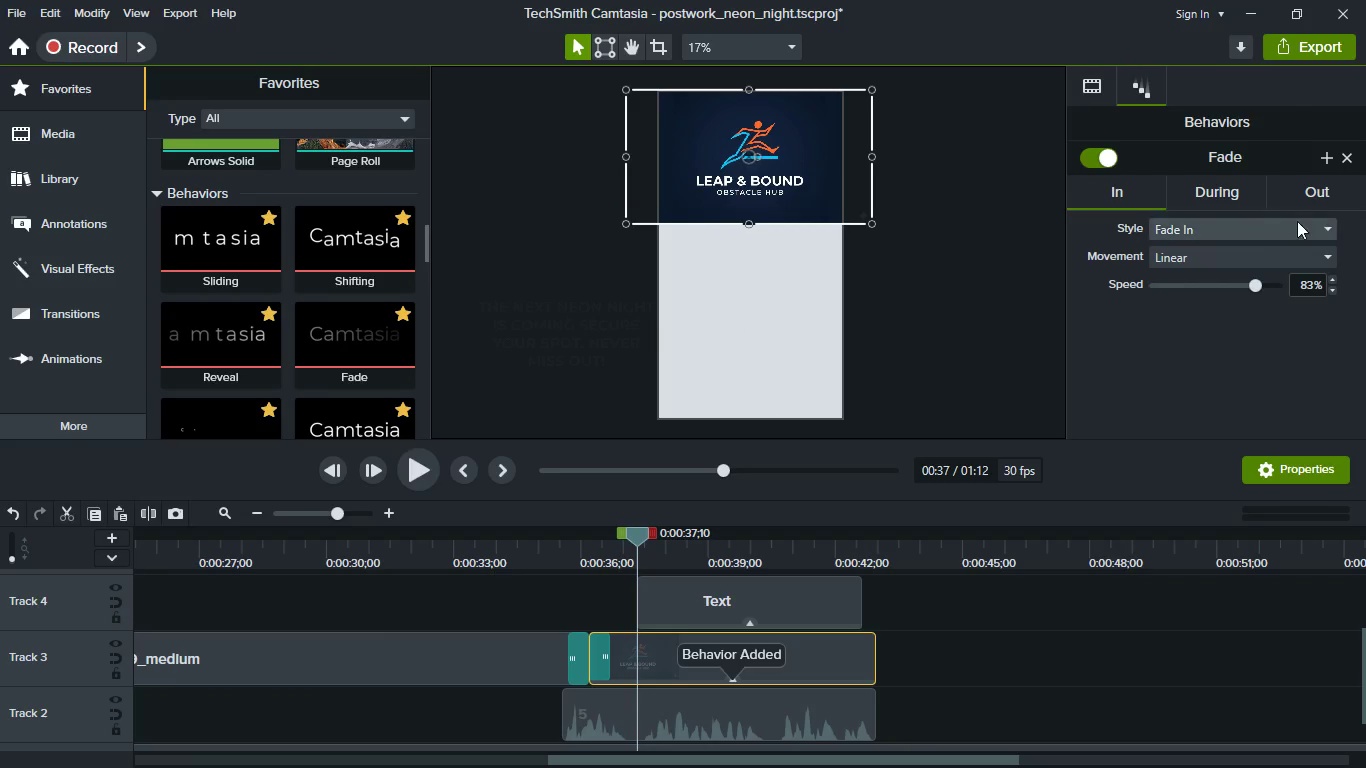 
left_click_drag(start_coordinate=[1254, 235], to_coordinate=[1237, 421])
 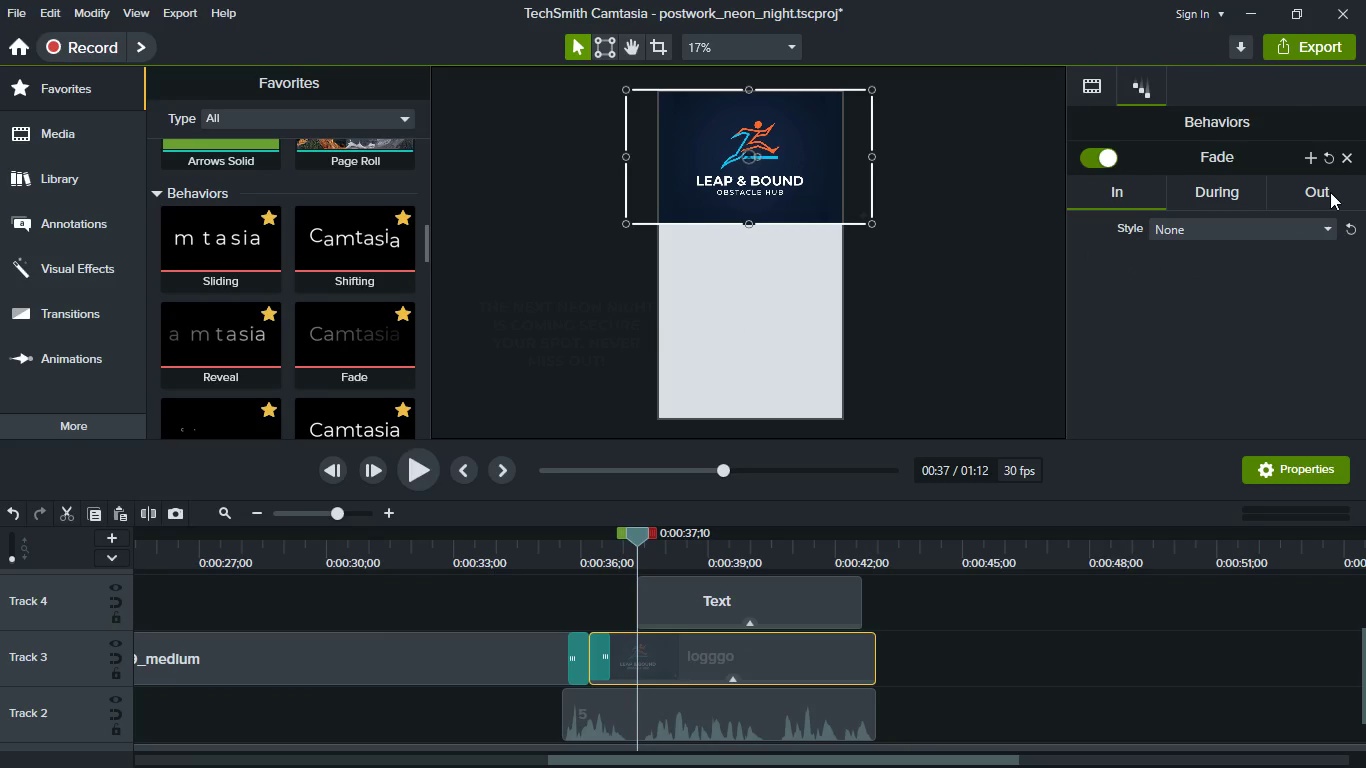 
left_click([1237, 421])
 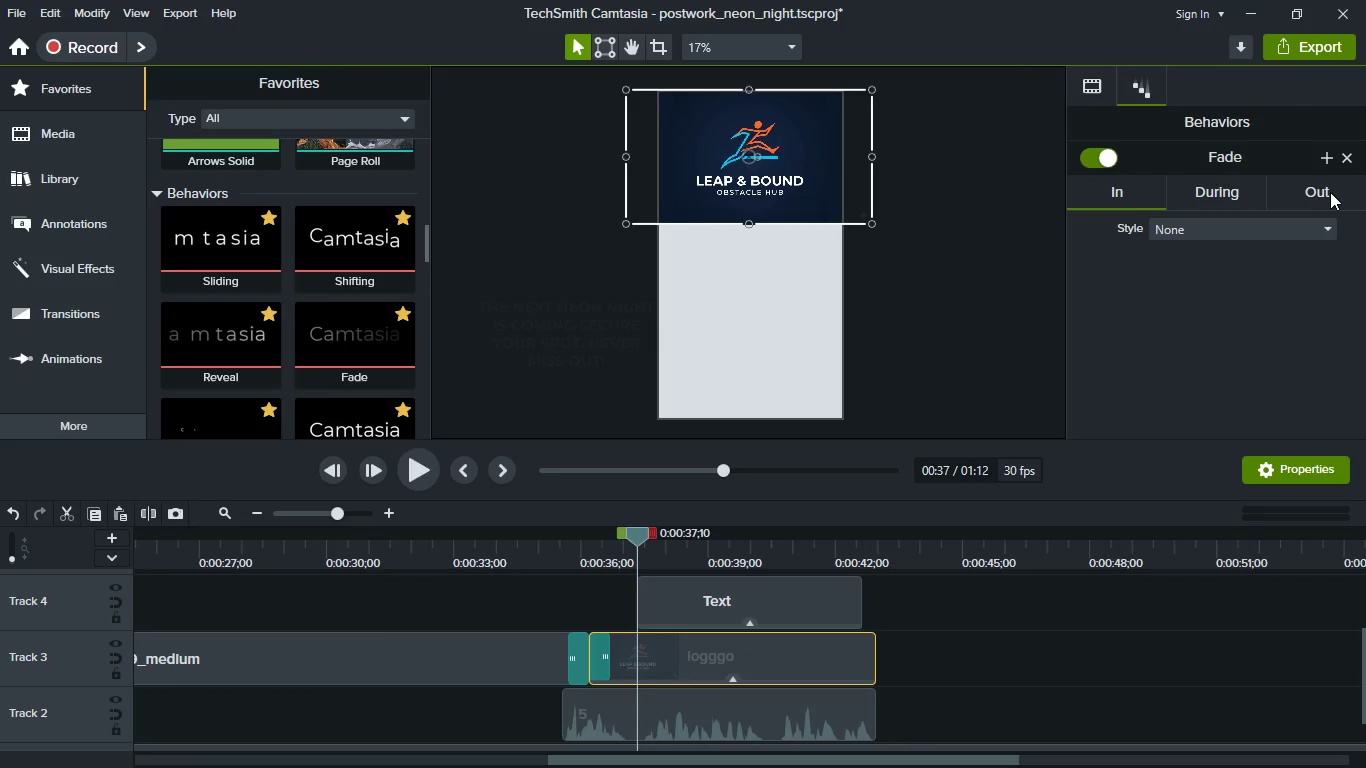 
left_click([1330, 192])
 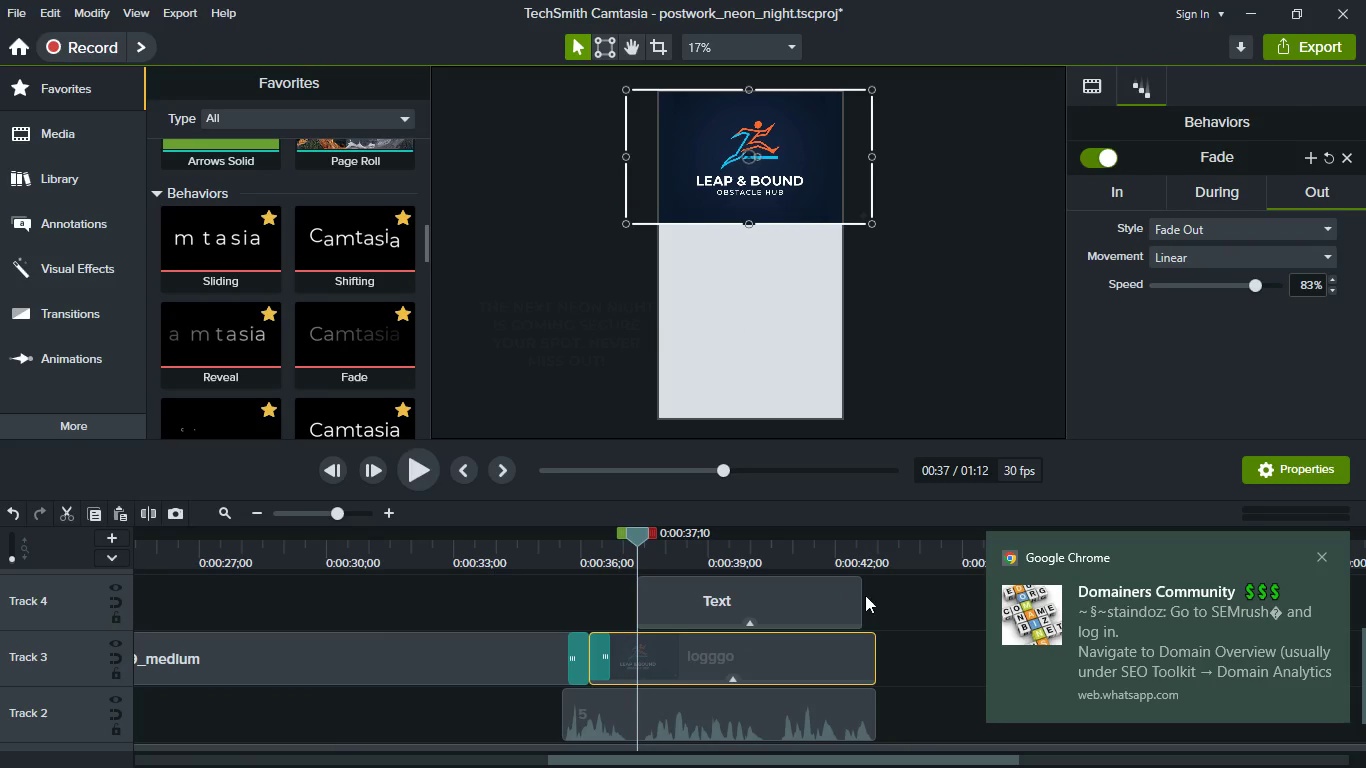 
left_click([846, 599])
 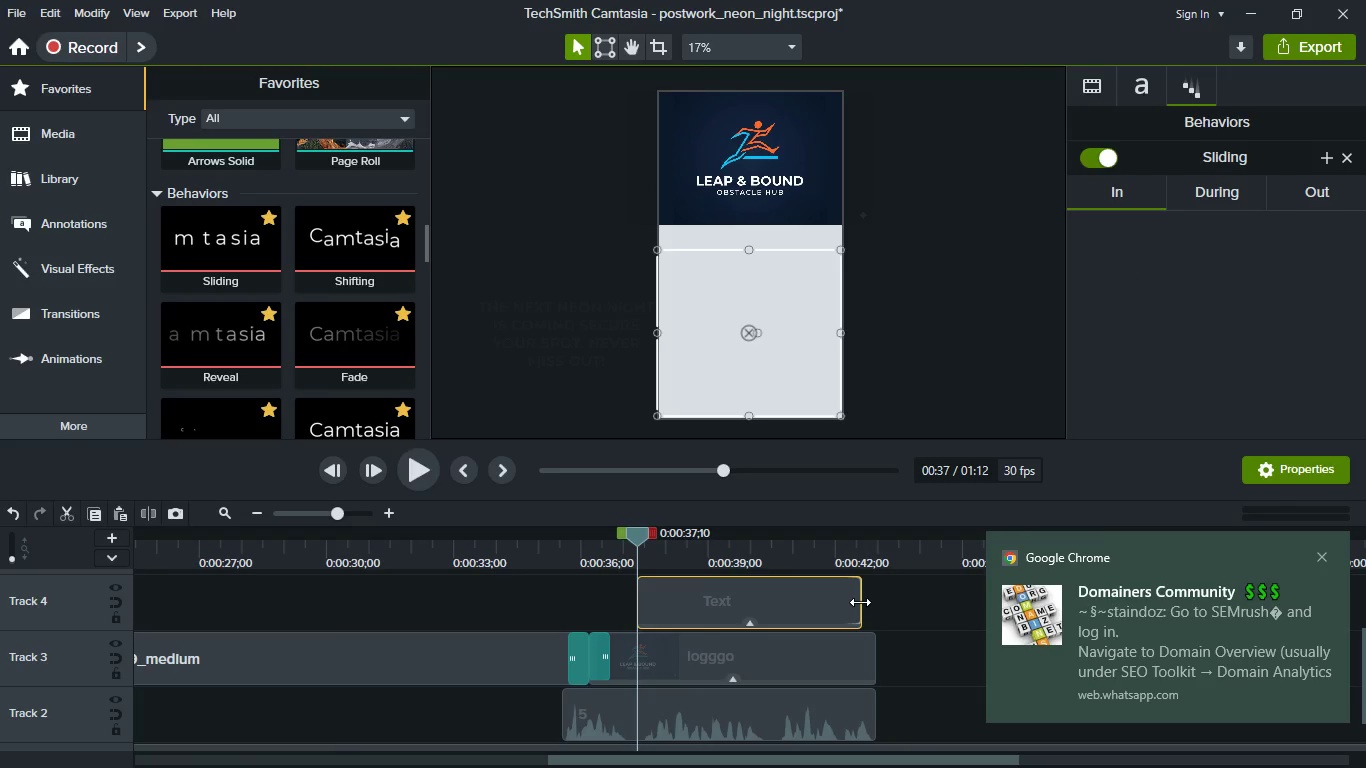 
left_click_drag(start_coordinate=[860, 602], to_coordinate=[891, 609])
 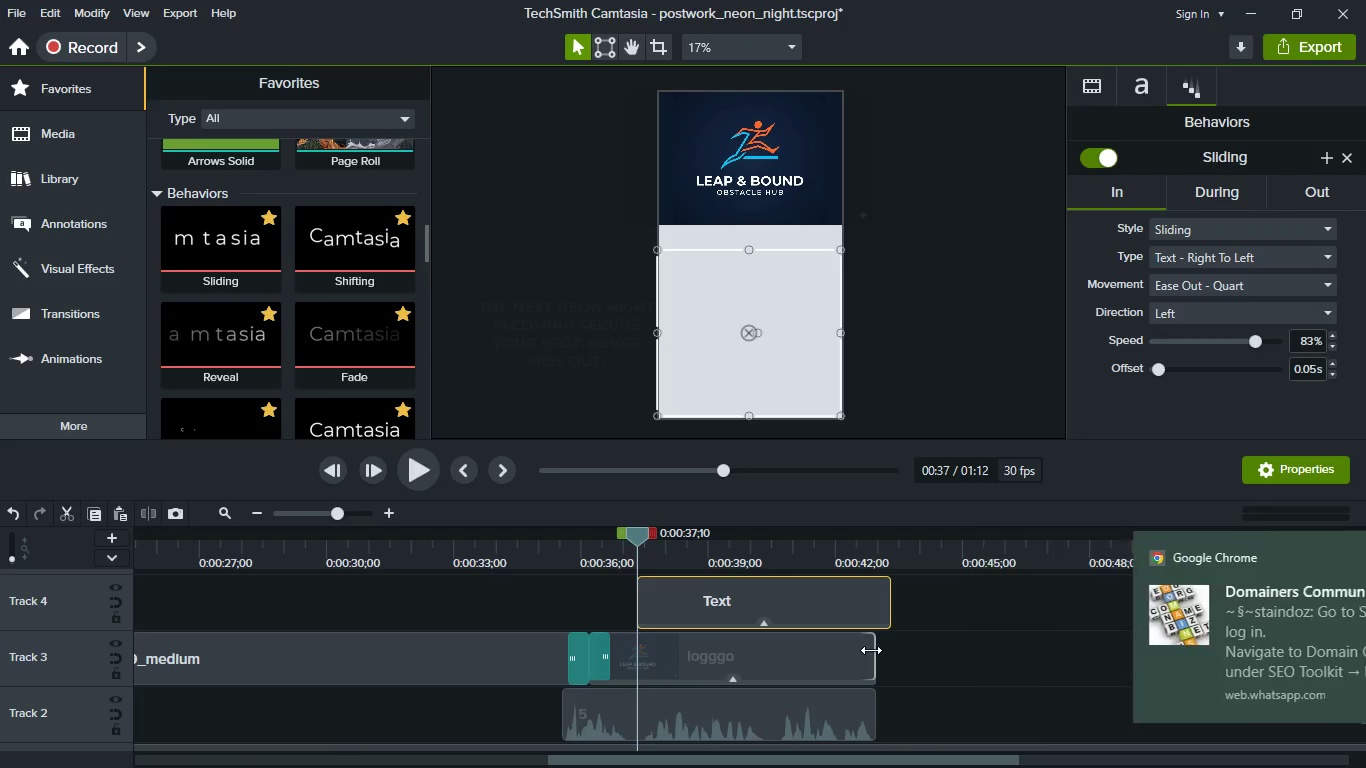 
left_click_drag(start_coordinate=[871, 650], to_coordinate=[896, 653])
 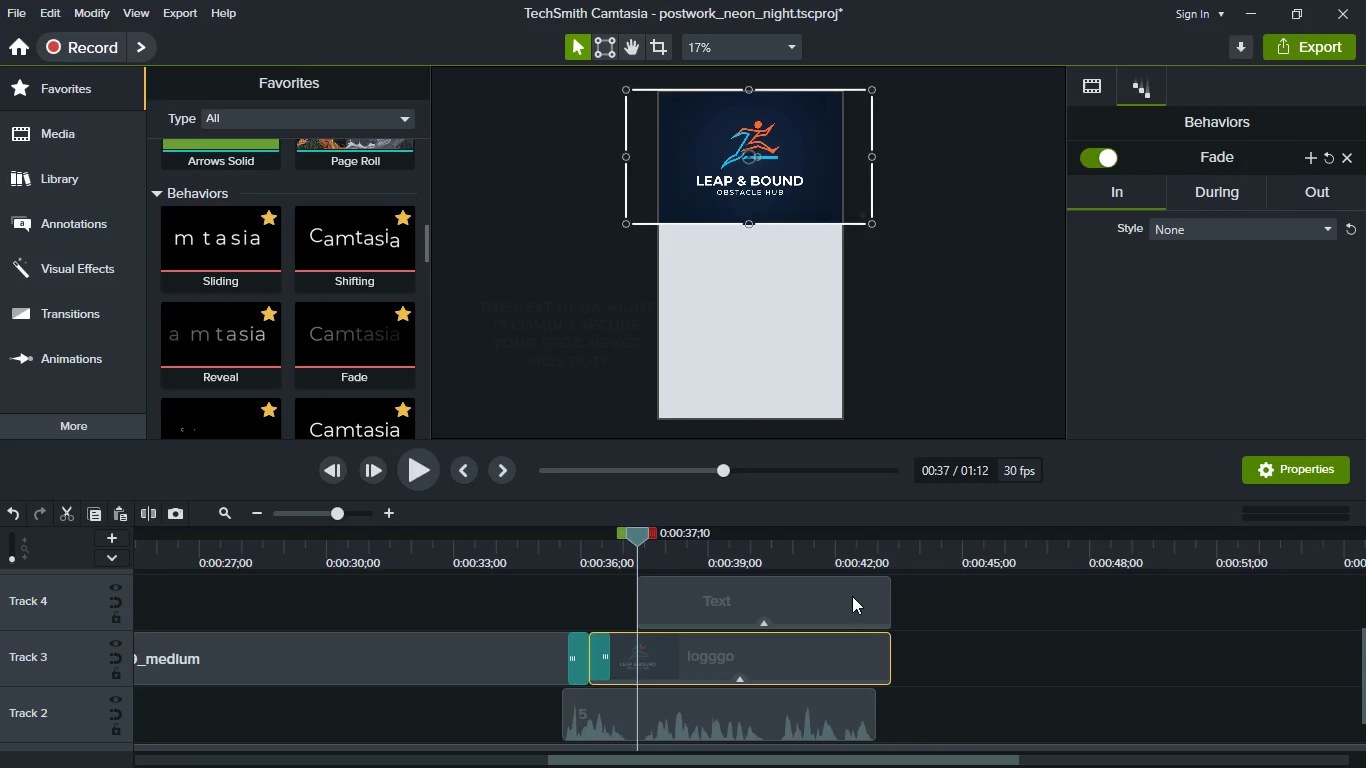 
left_click([852, 596])
 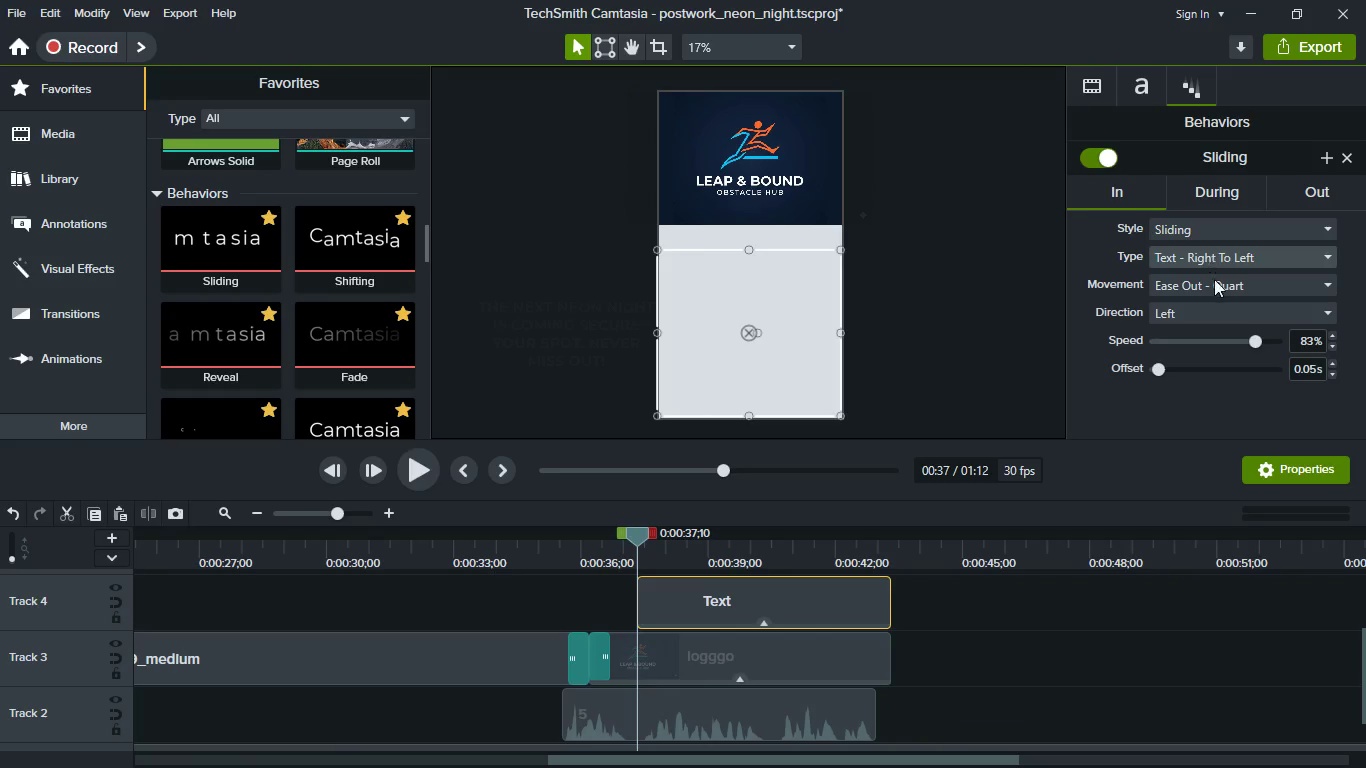 
left_click([1236, 202])
 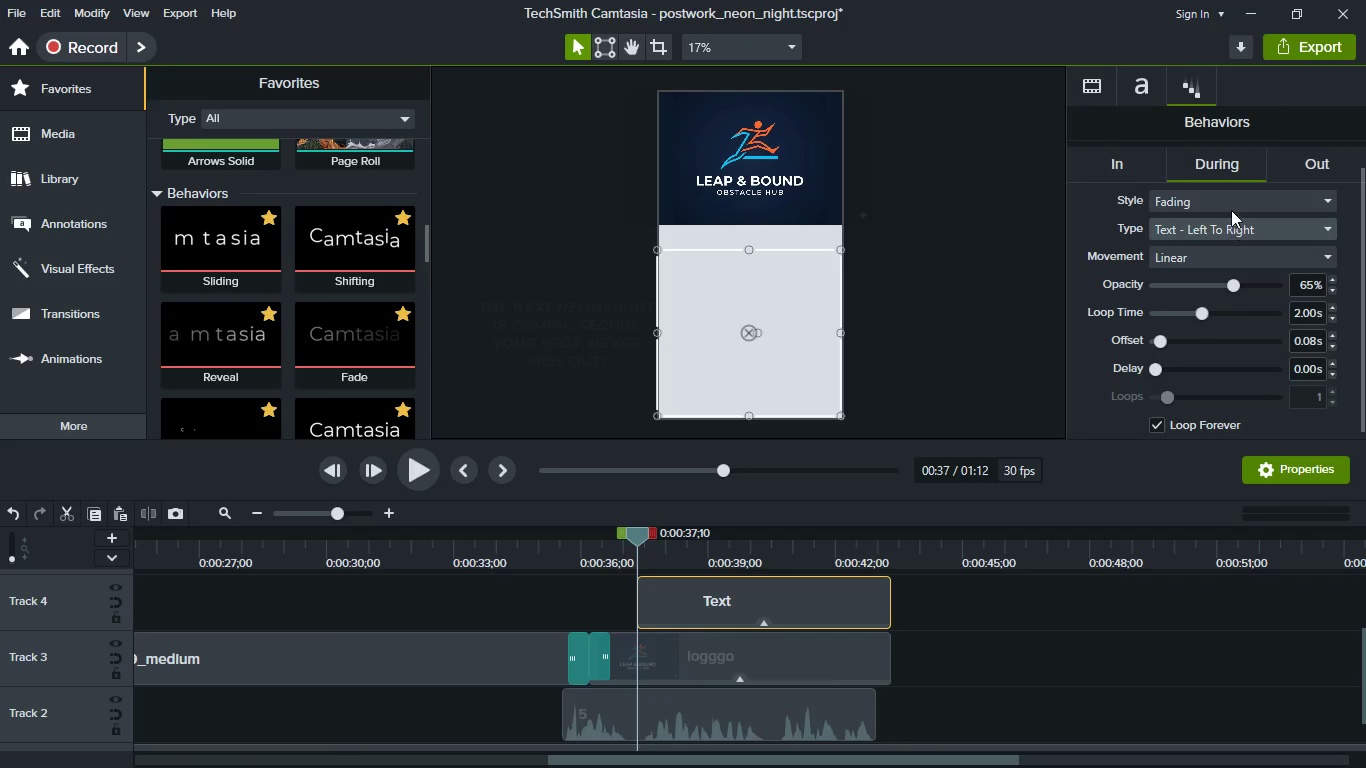 
left_click([1231, 199])
 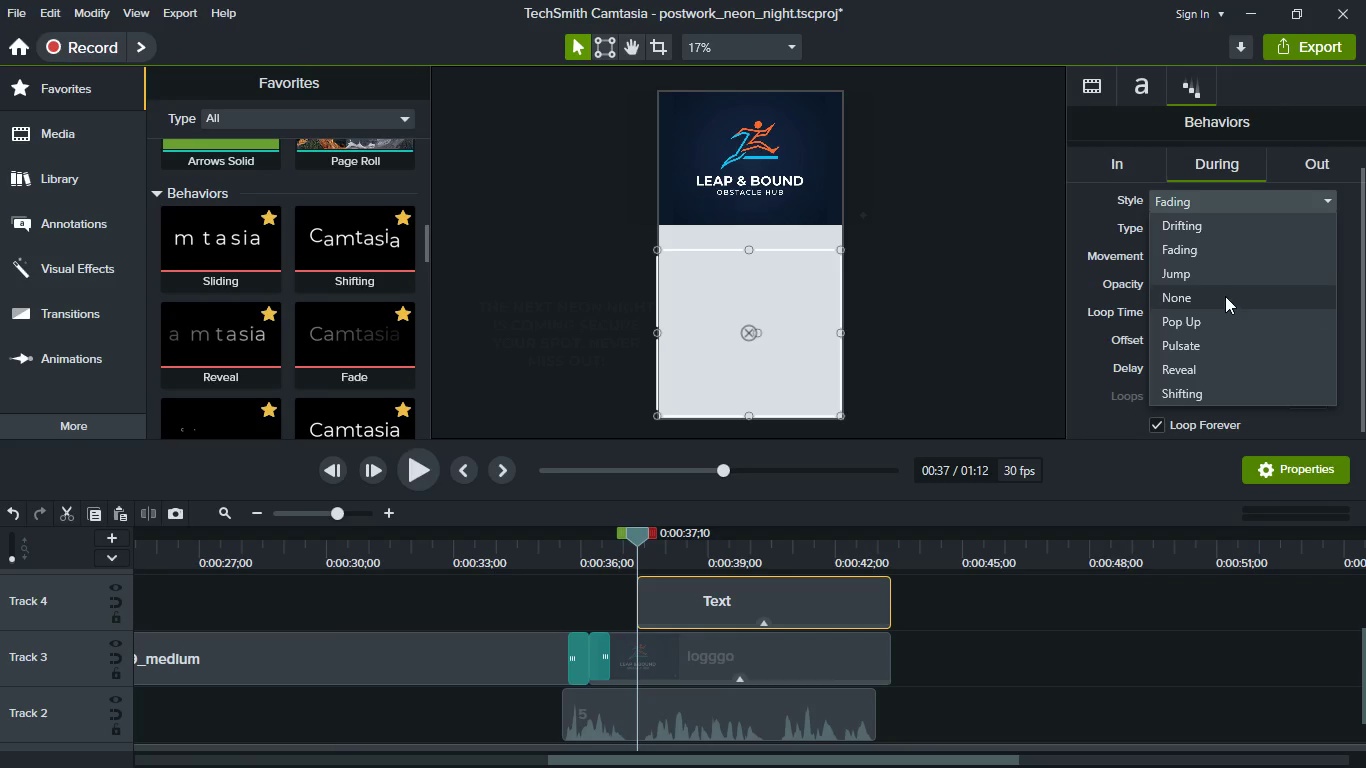 
left_click([1225, 296])
 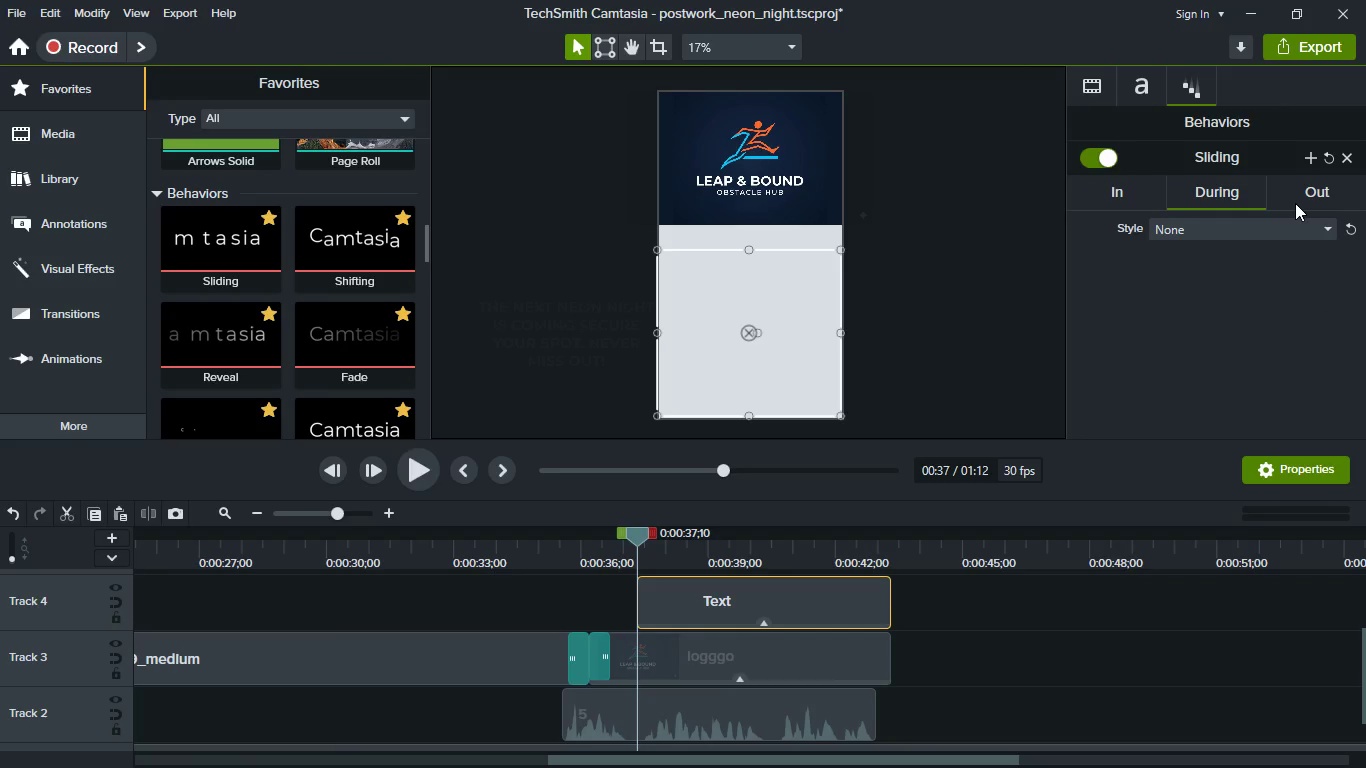 
left_click([1295, 203])
 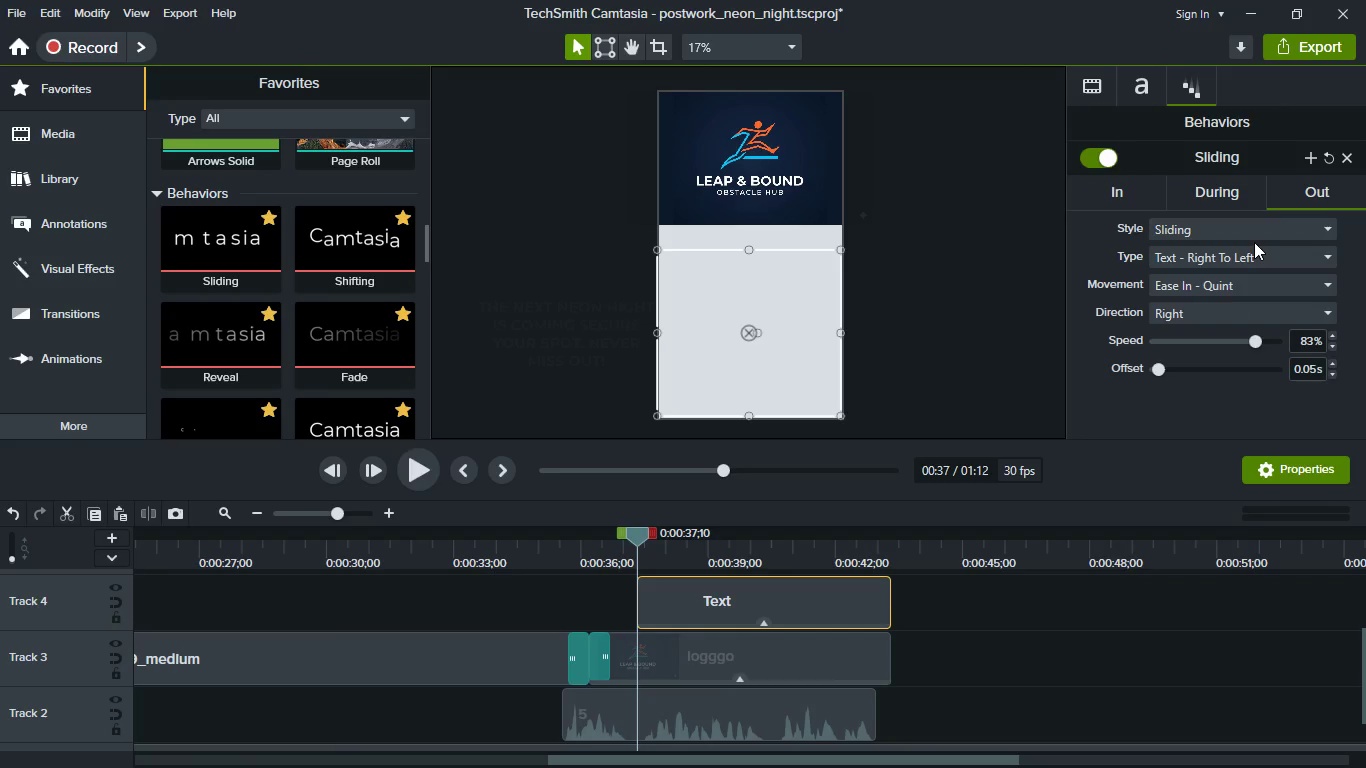 
left_click([1254, 236])
 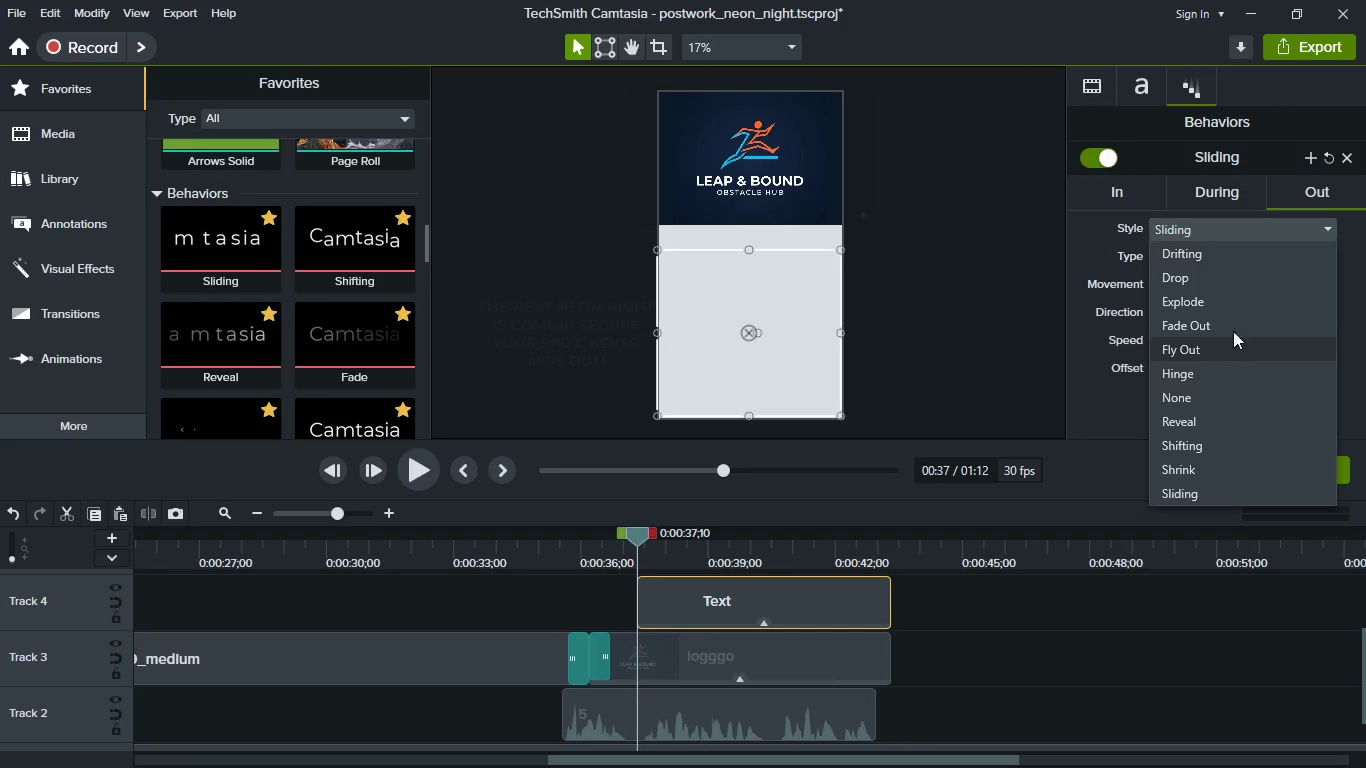 
left_click([1234, 329])
 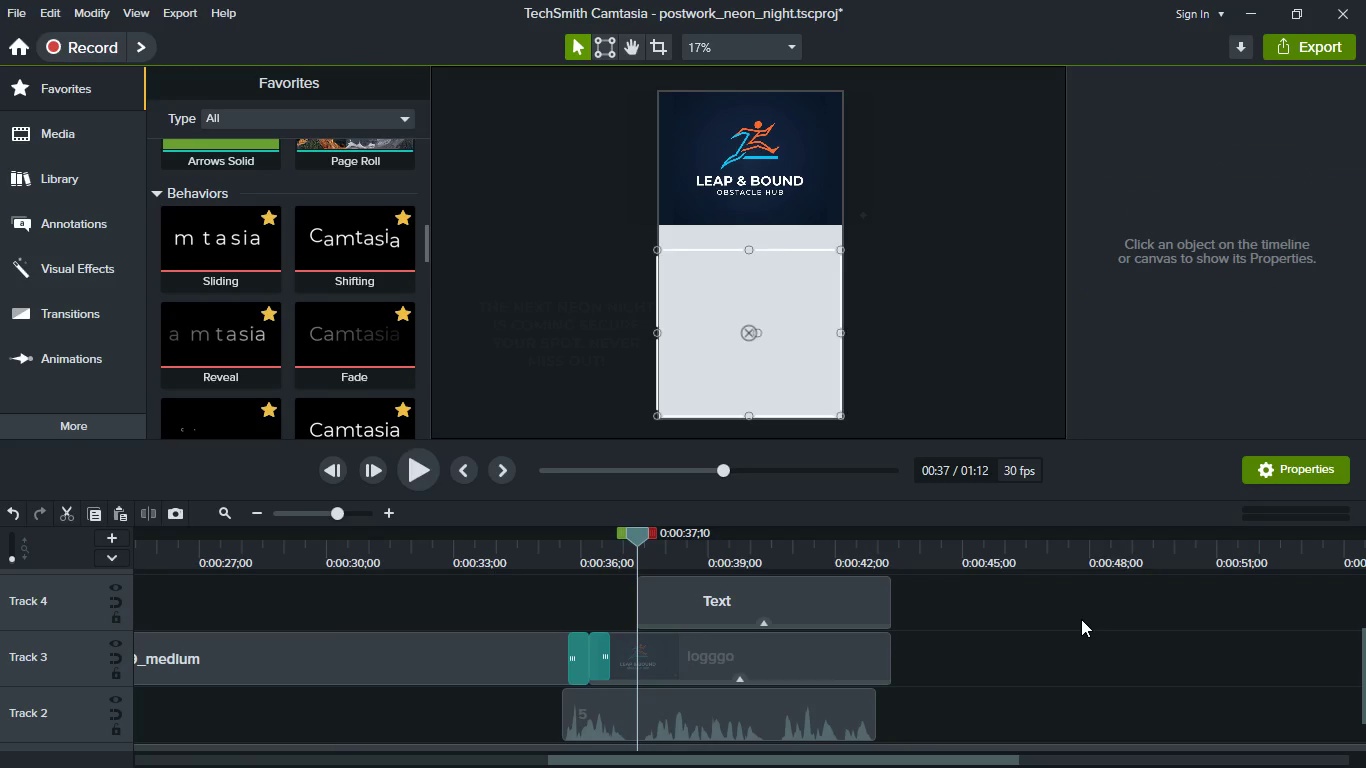 
scroll: coordinate [1081, 620], scroll_direction: down, amount: 3.0
 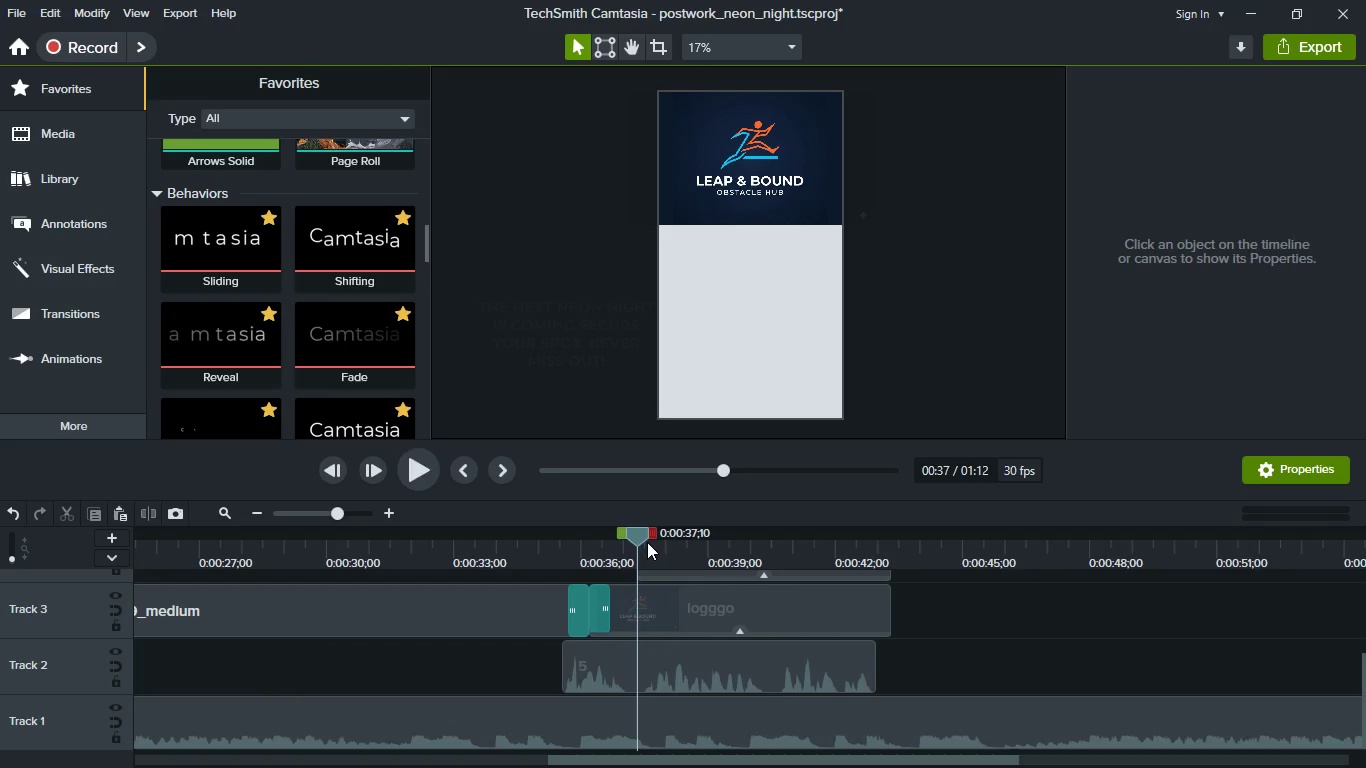 
left_click_drag(start_coordinate=[636, 536], to_coordinate=[887, 552])
 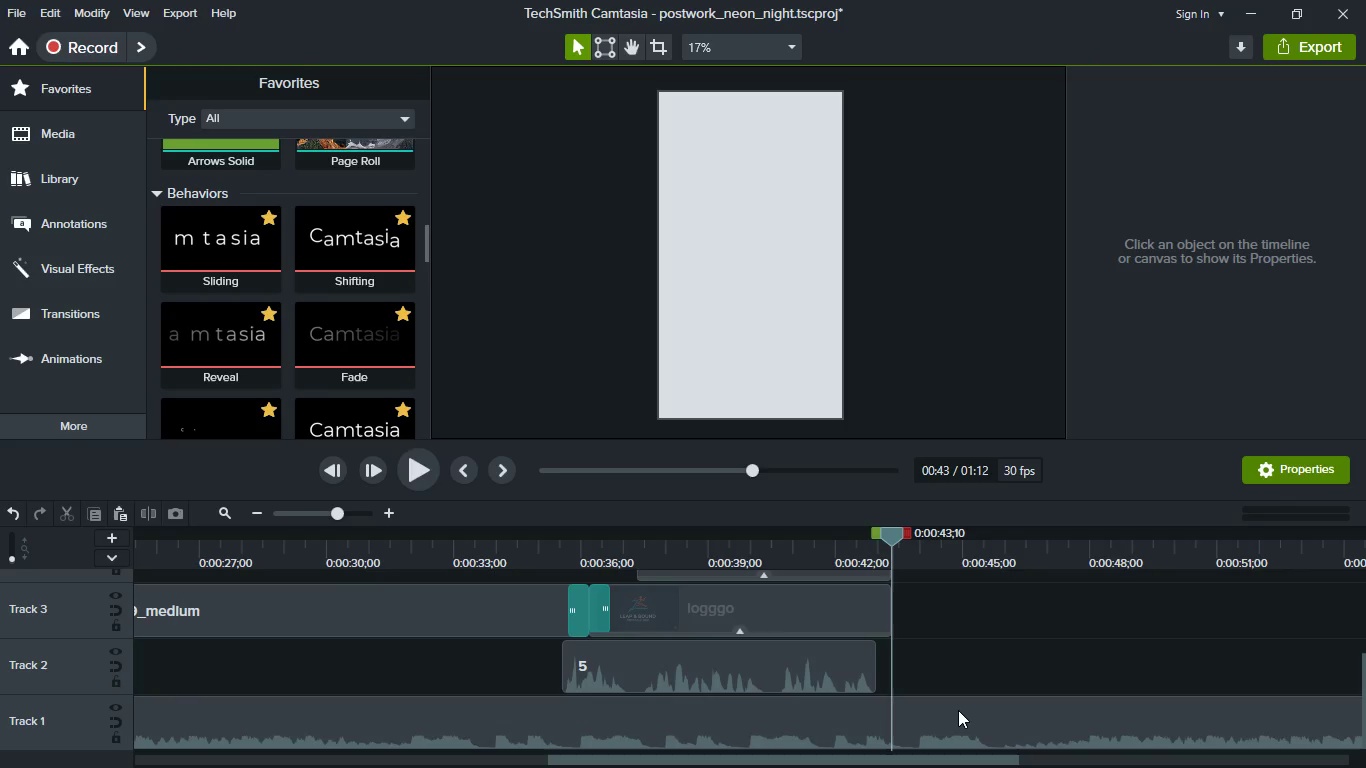 
left_click([958, 710])
 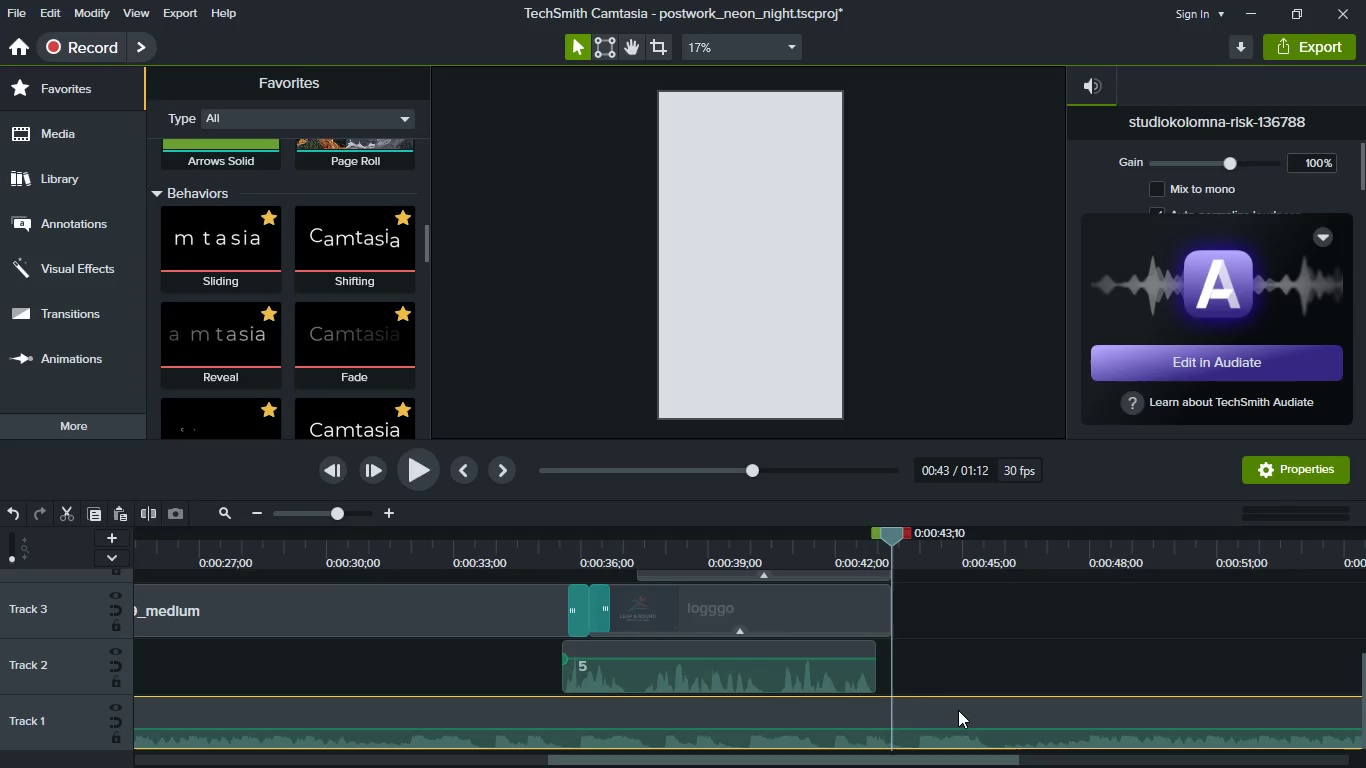 
key(S)
 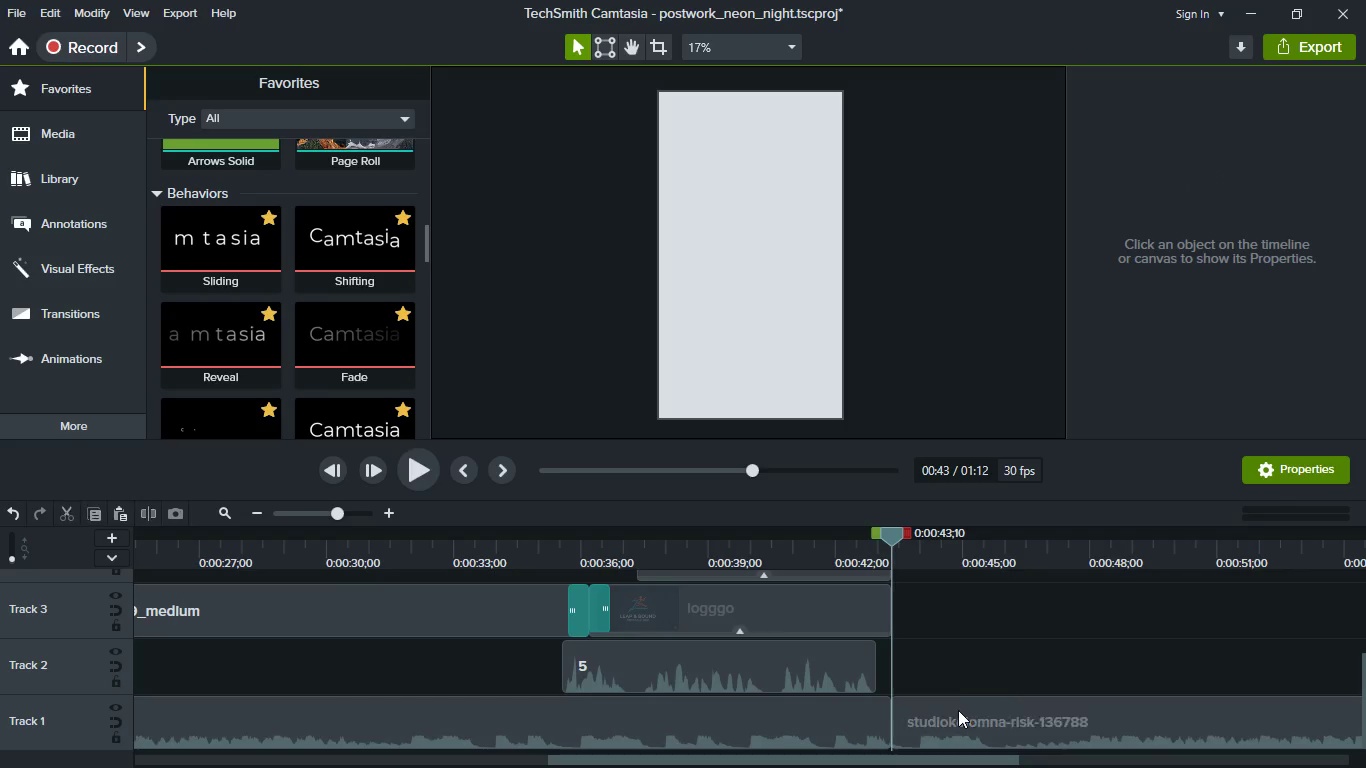 
left_click([958, 710])
 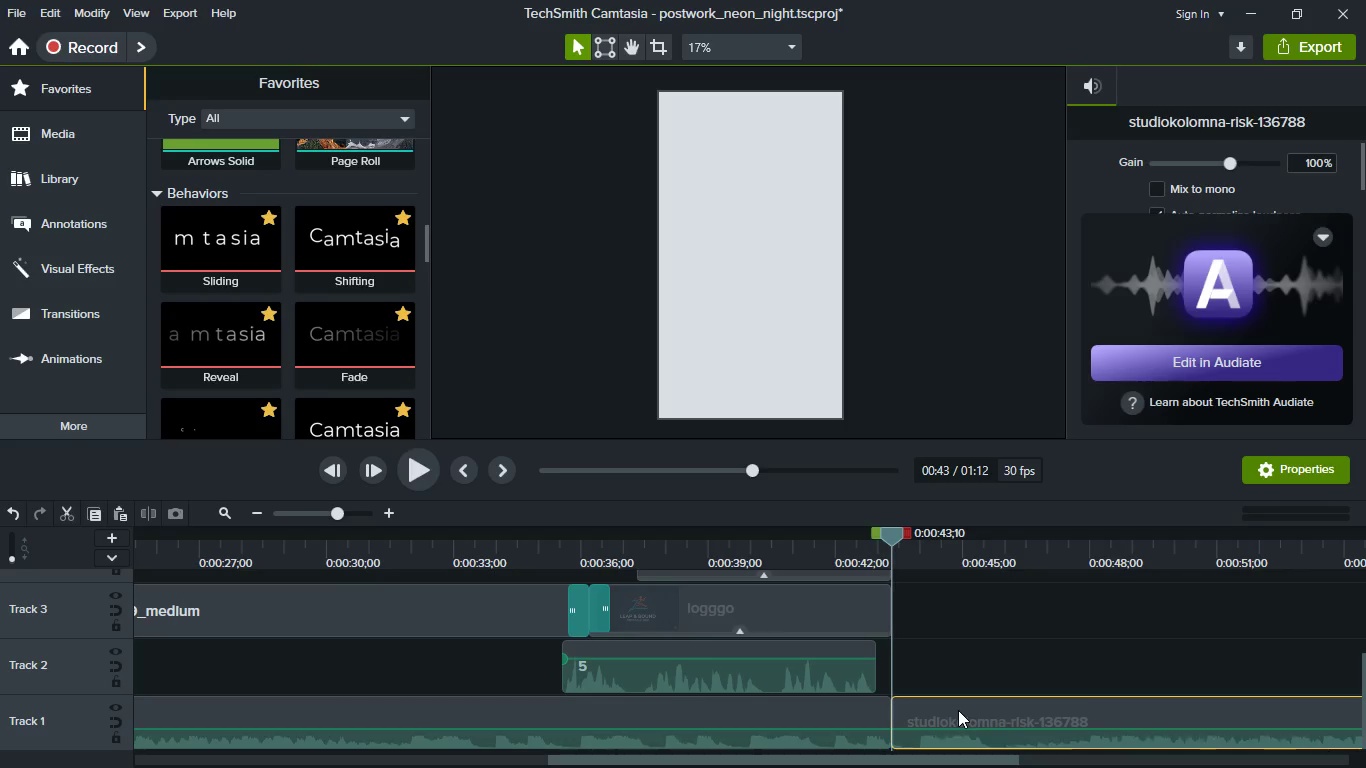 
key(Delete)
 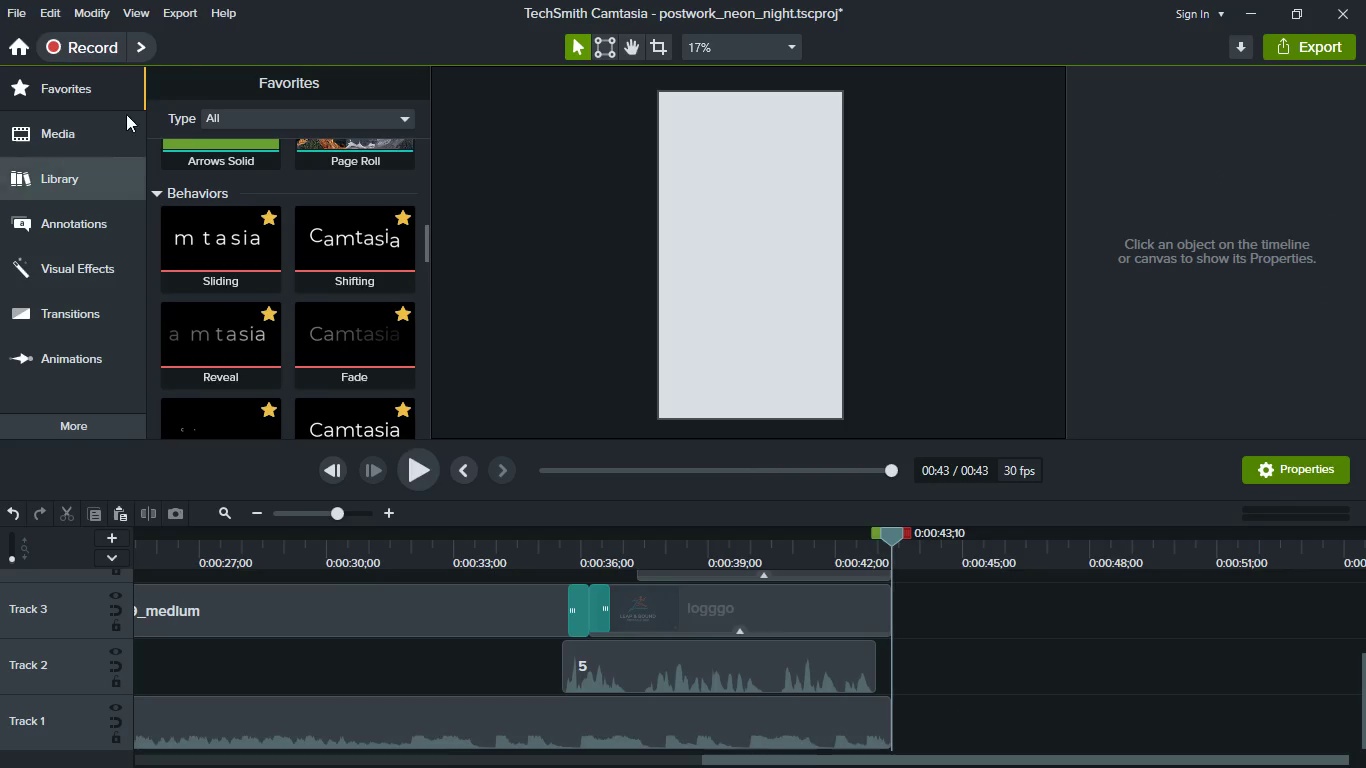 
scroll: coordinate [297, 395], scroll_direction: down, amount: 33.0
 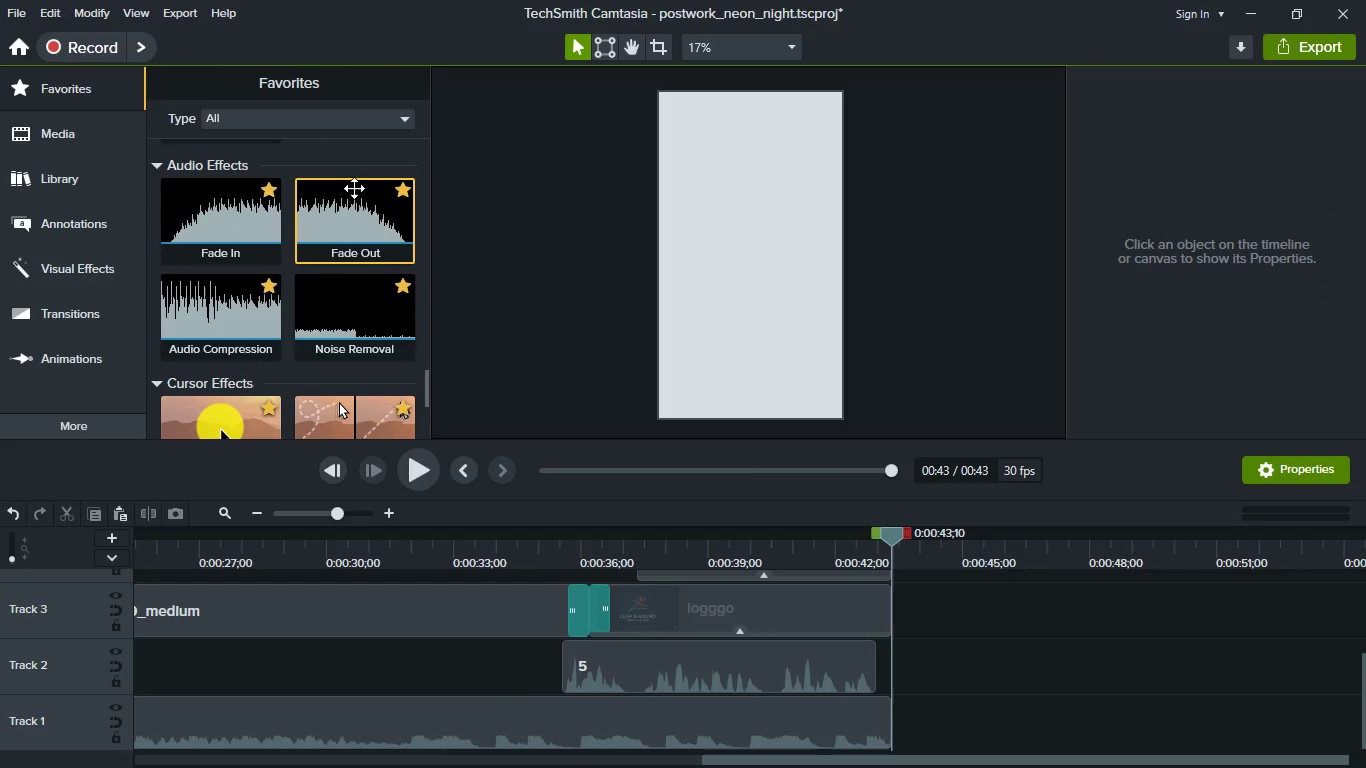 
left_click_drag(start_coordinate=[354, 188], to_coordinate=[788, 731])
 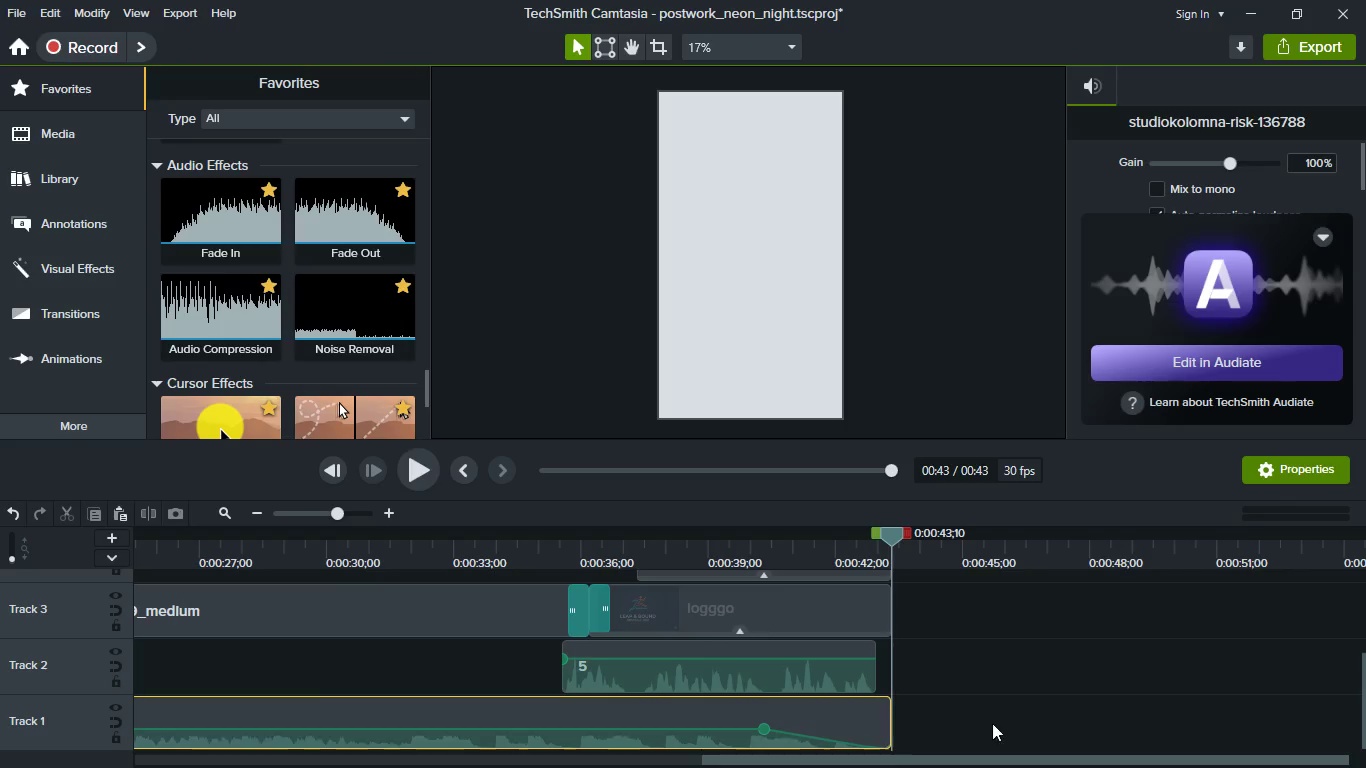 
left_click([1055, 724])
 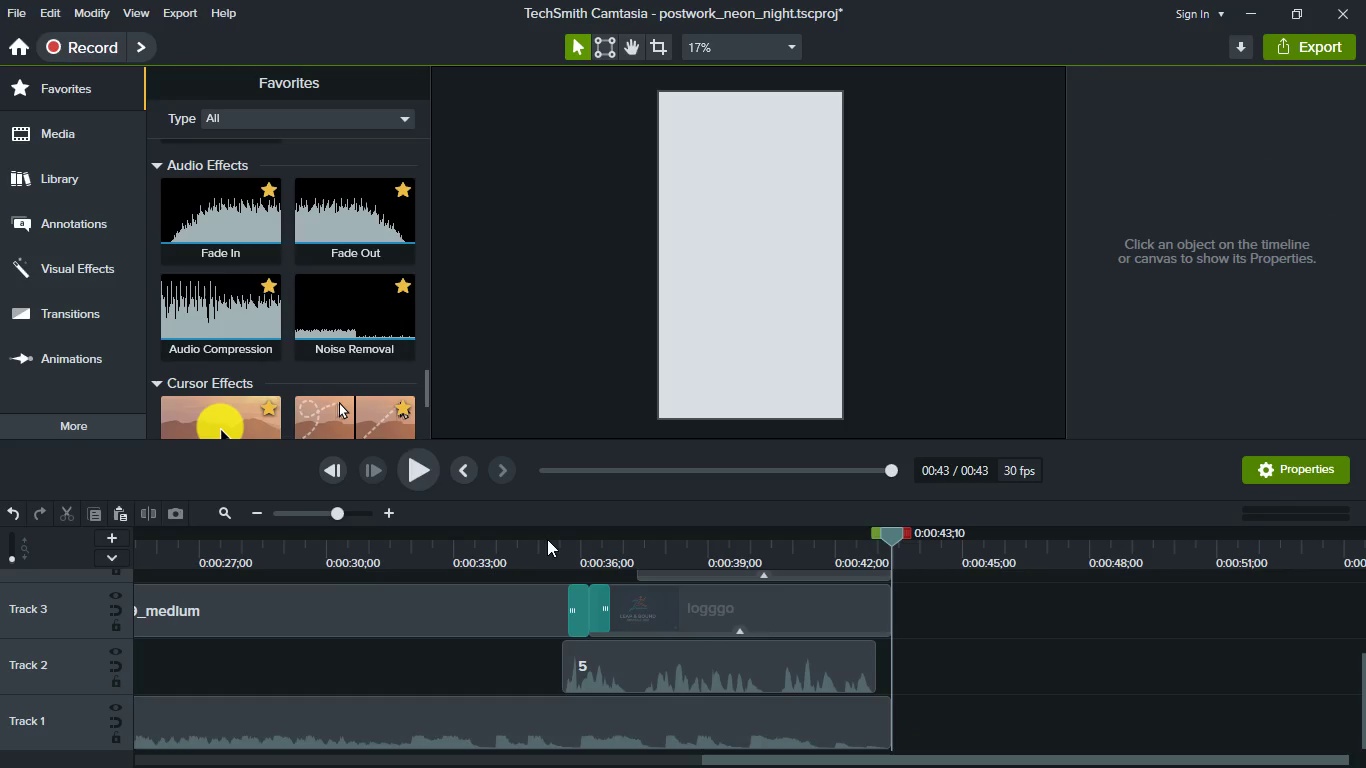 
left_click([544, 542])
 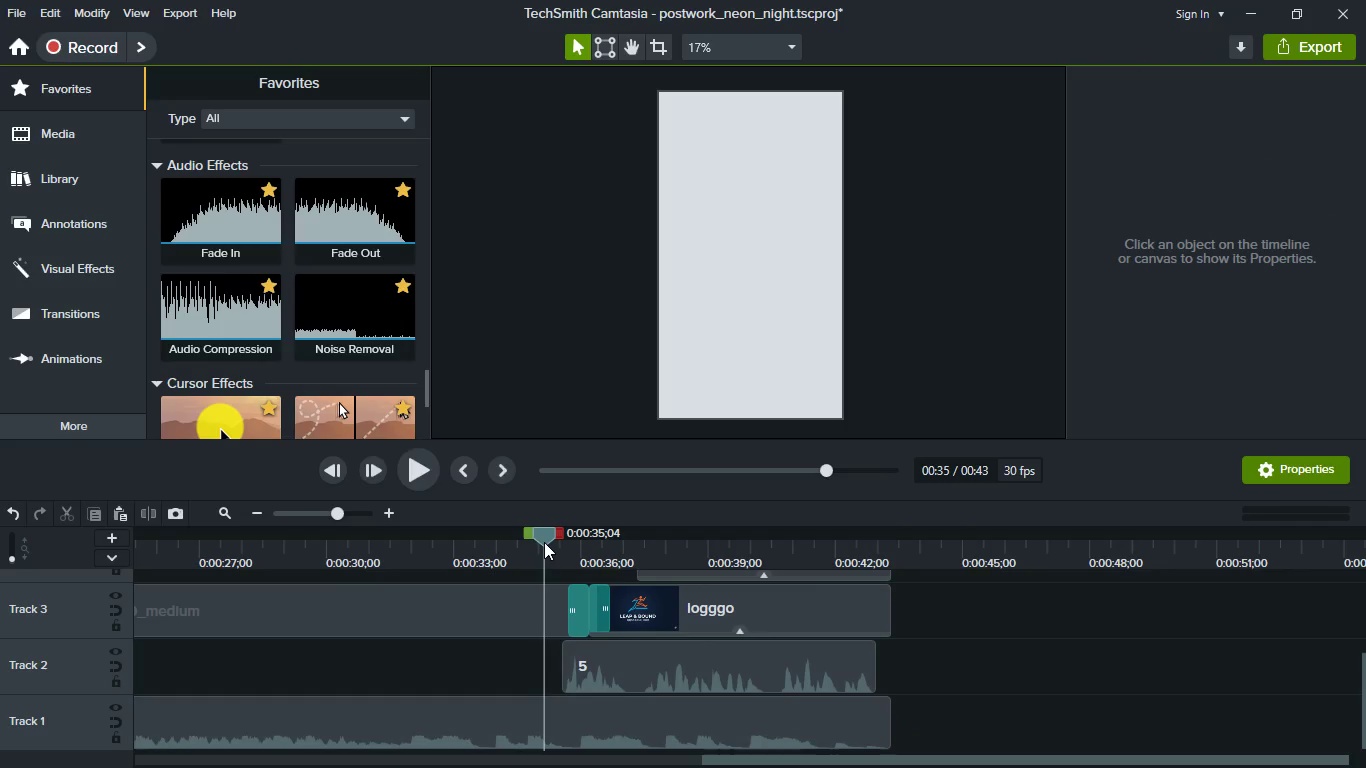 
key(Space)
 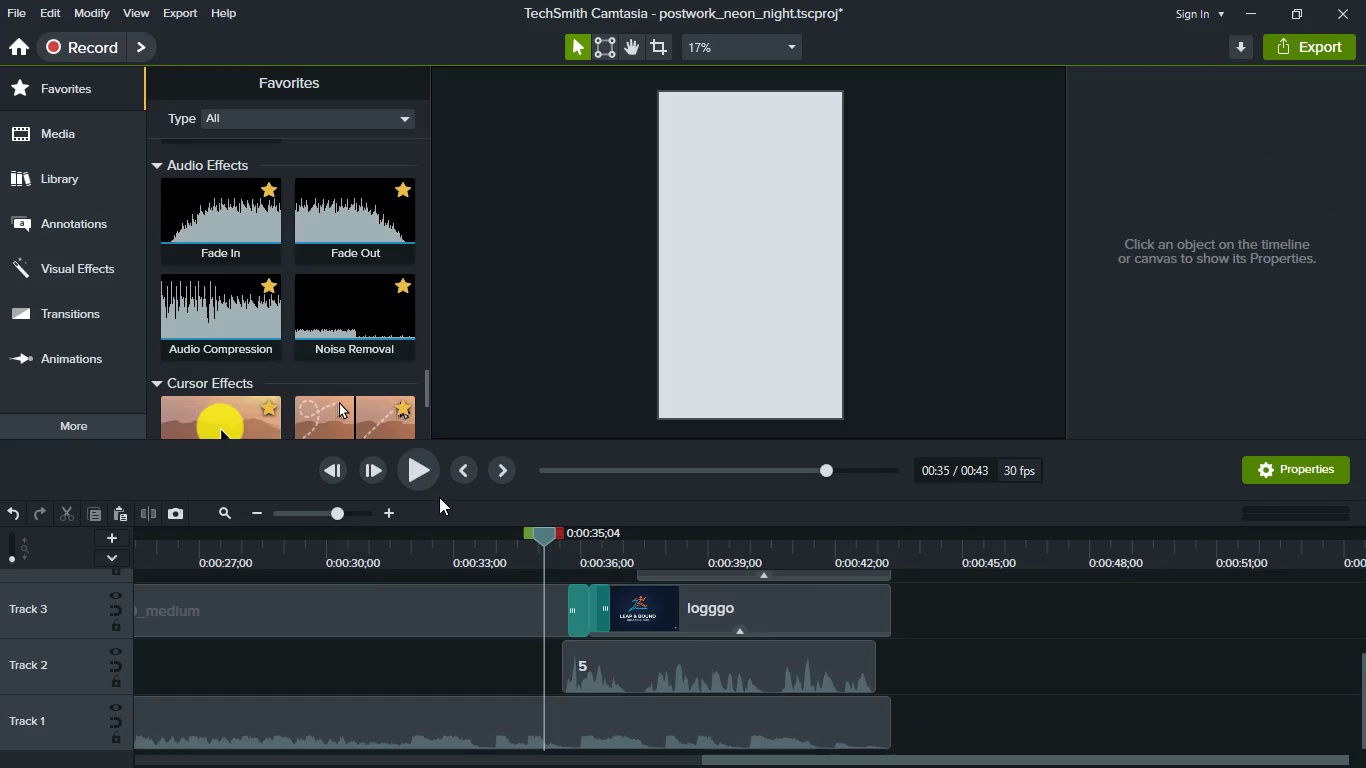 
left_click([426, 485])
 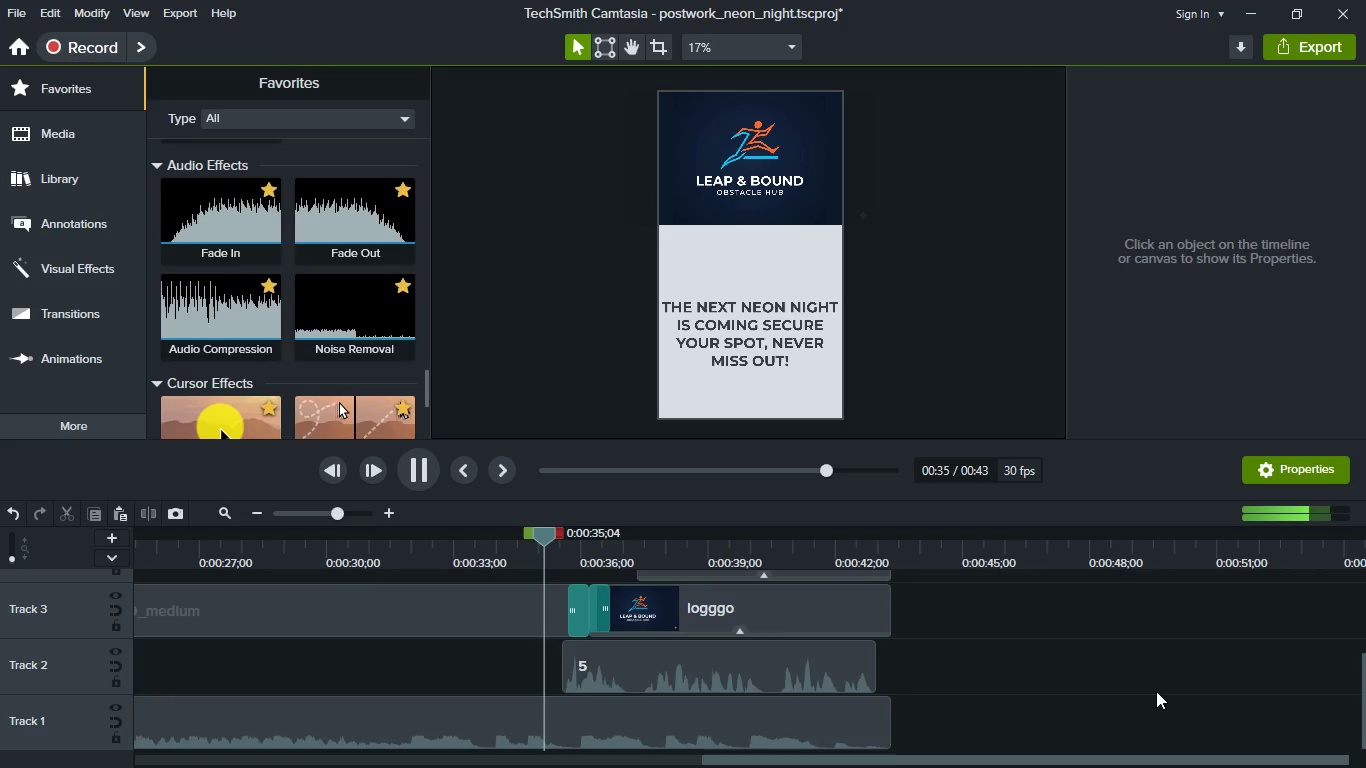 
wait(9.61)
 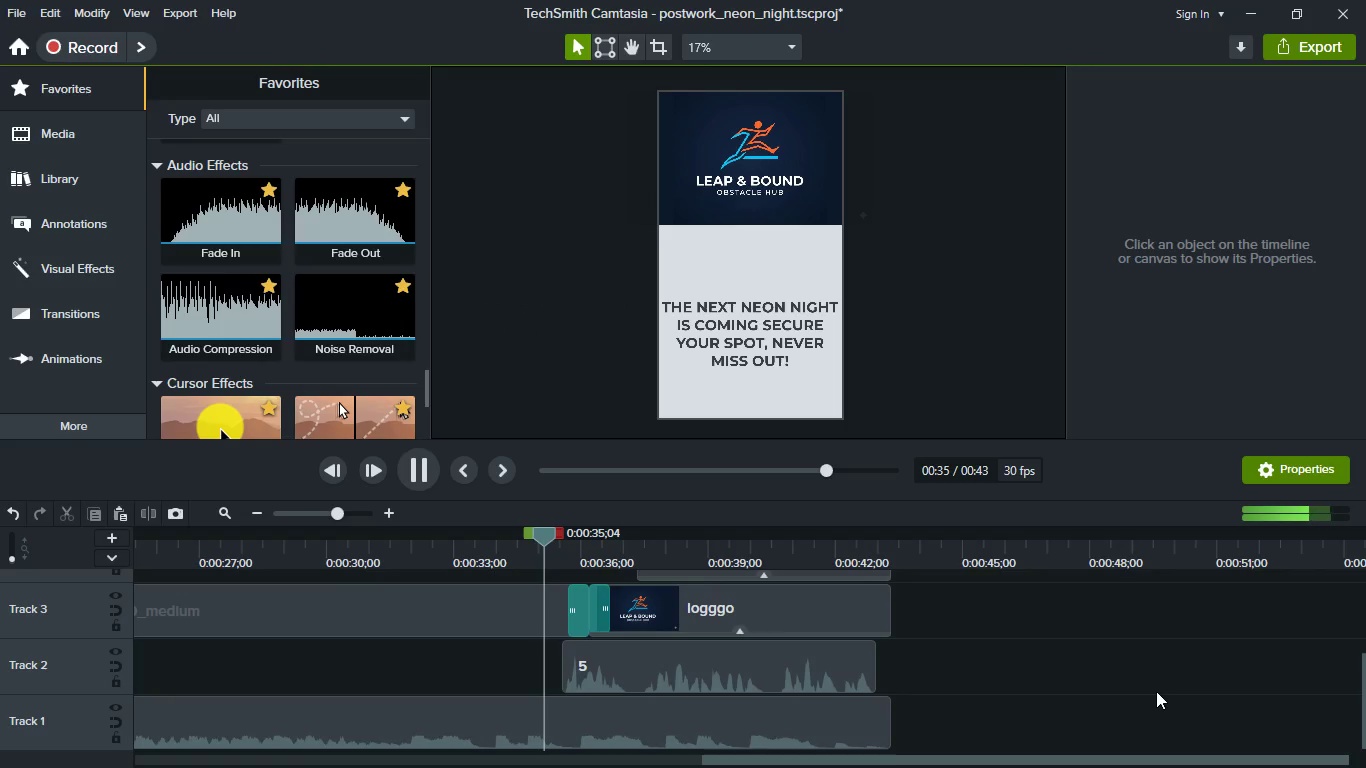 
key(Space)
 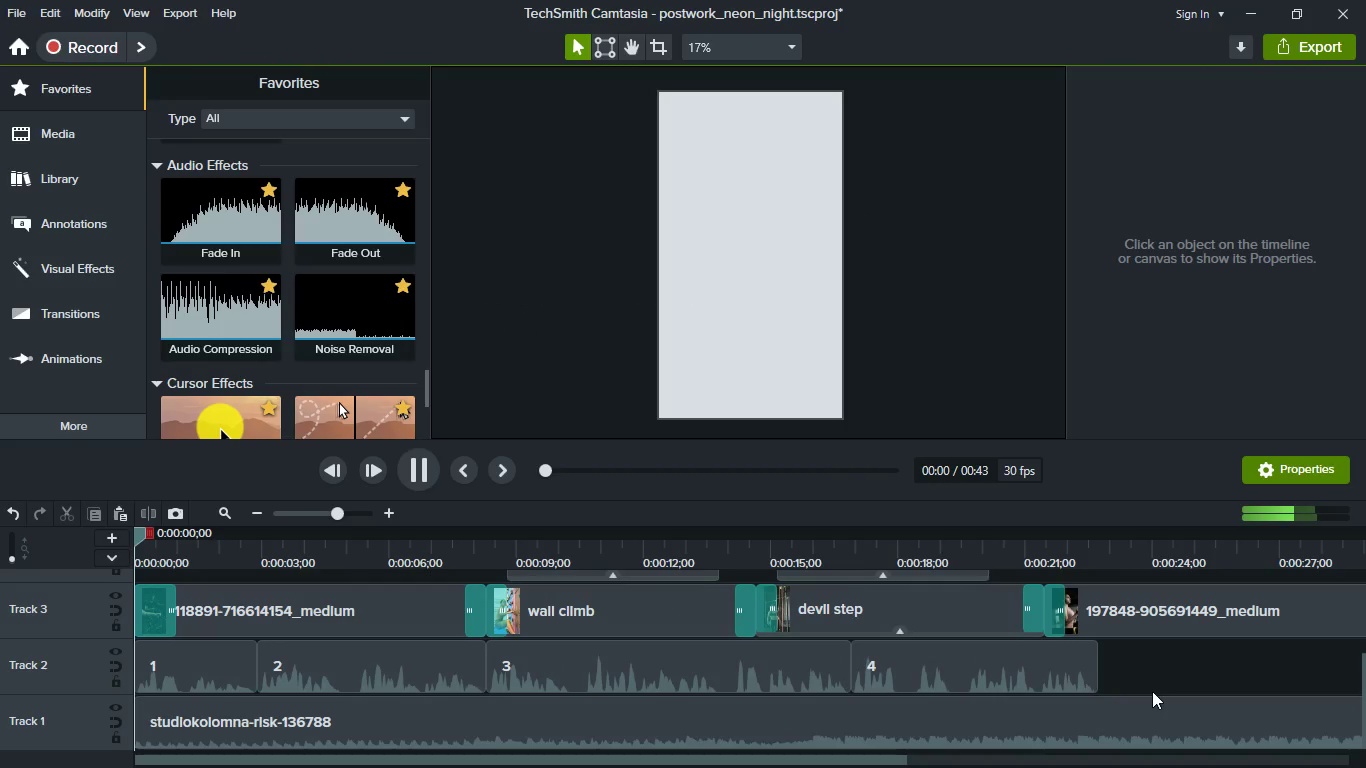 
key(Space)
 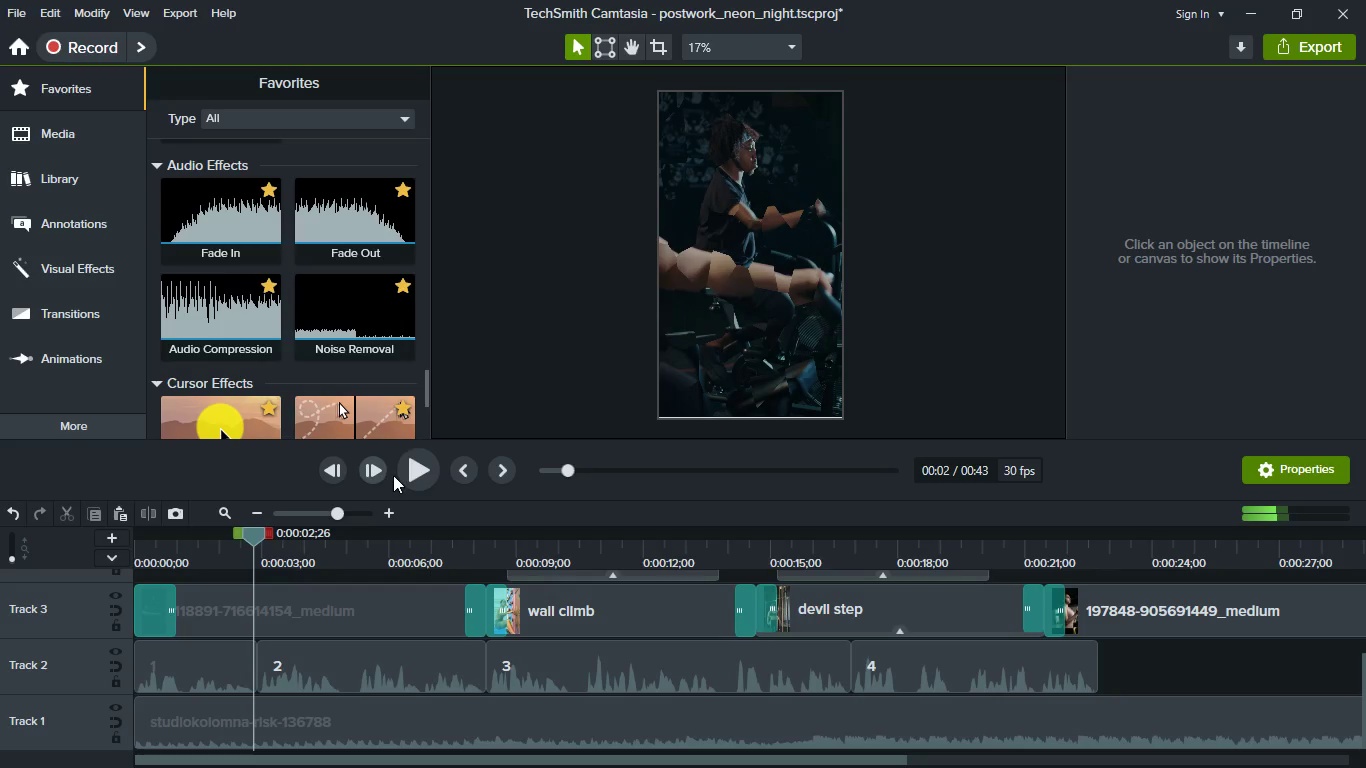 
key(Control+S)
 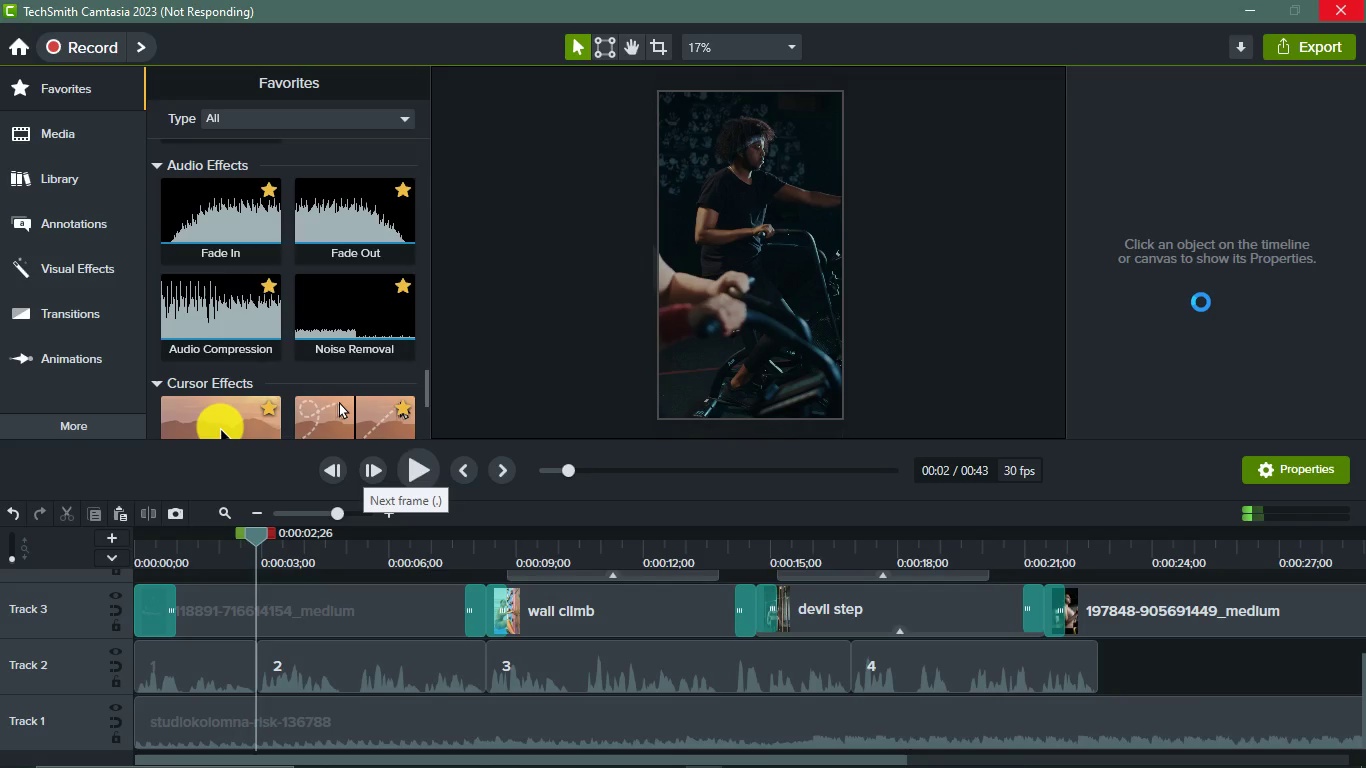 
wait(7.33)
 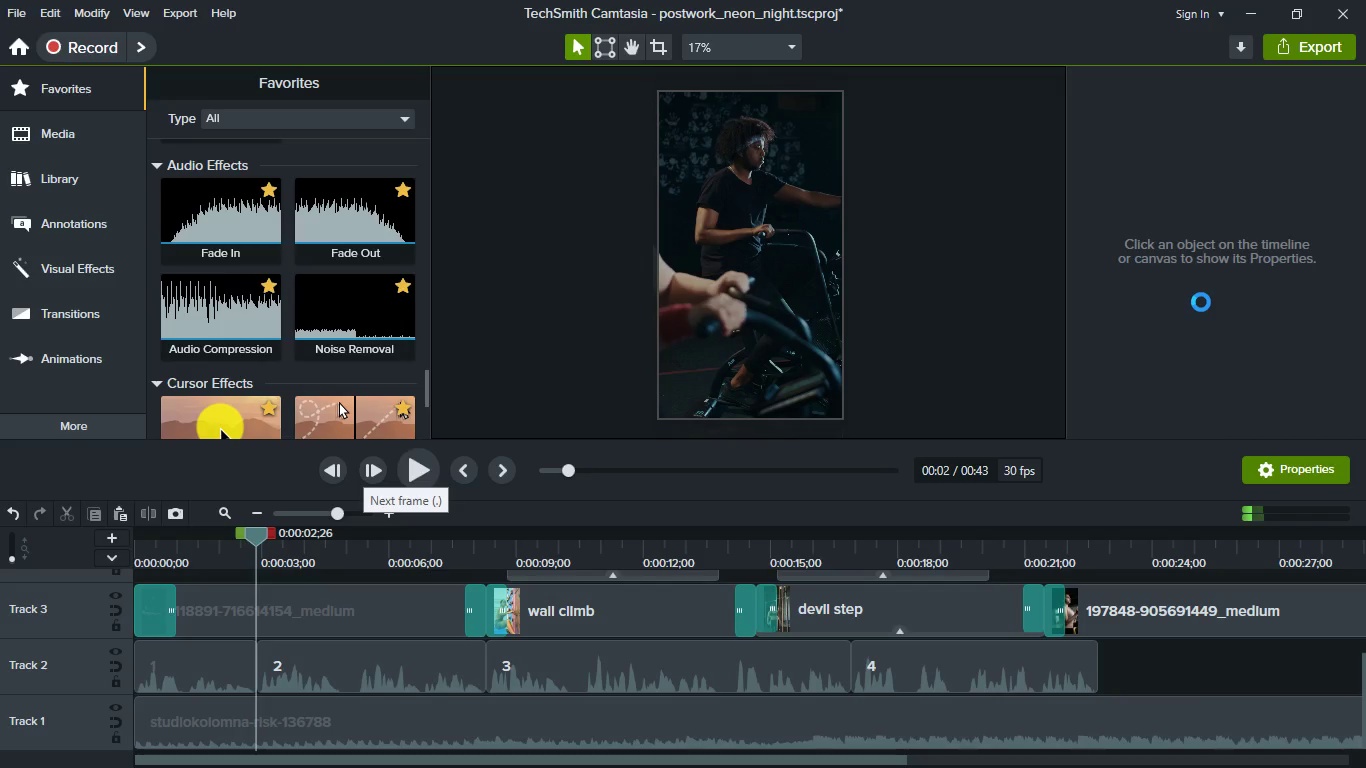 
left_click([1311, 40])
 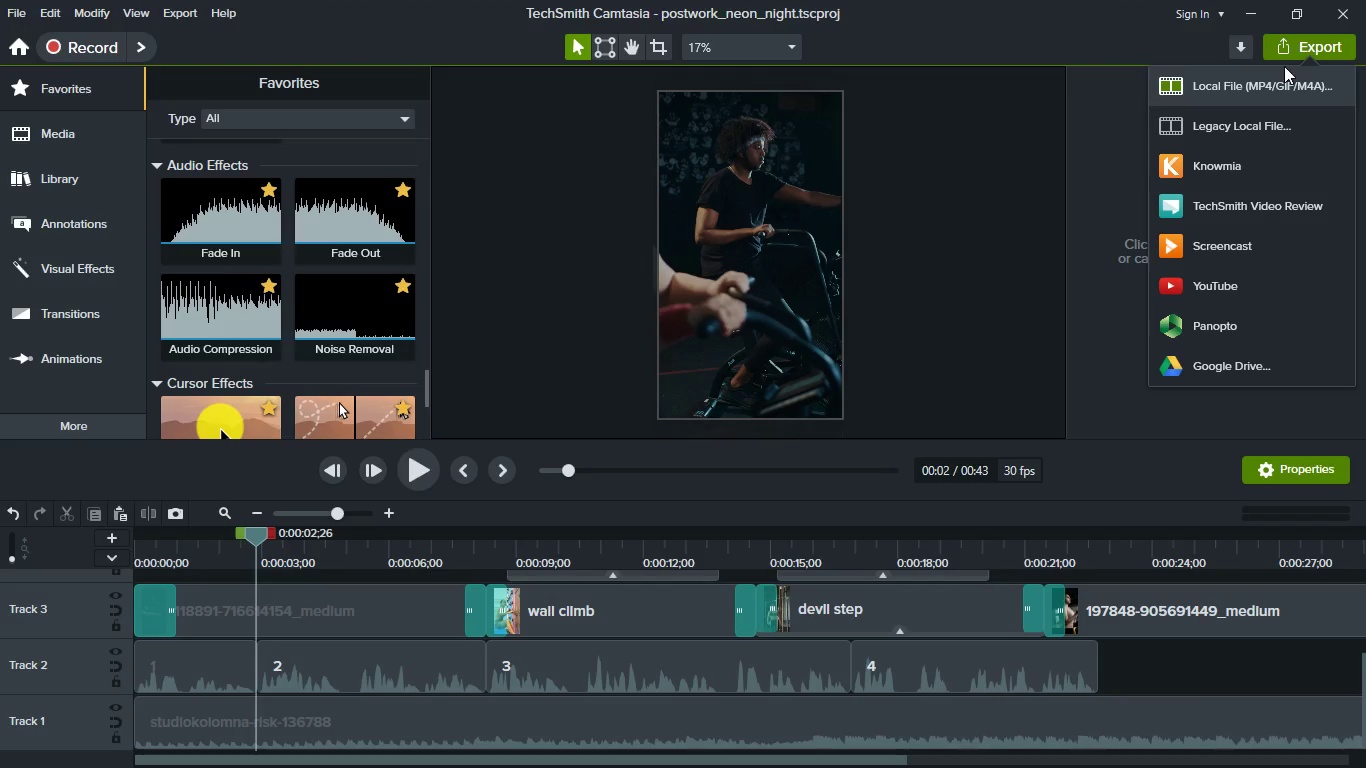 
left_click([1283, 80])
 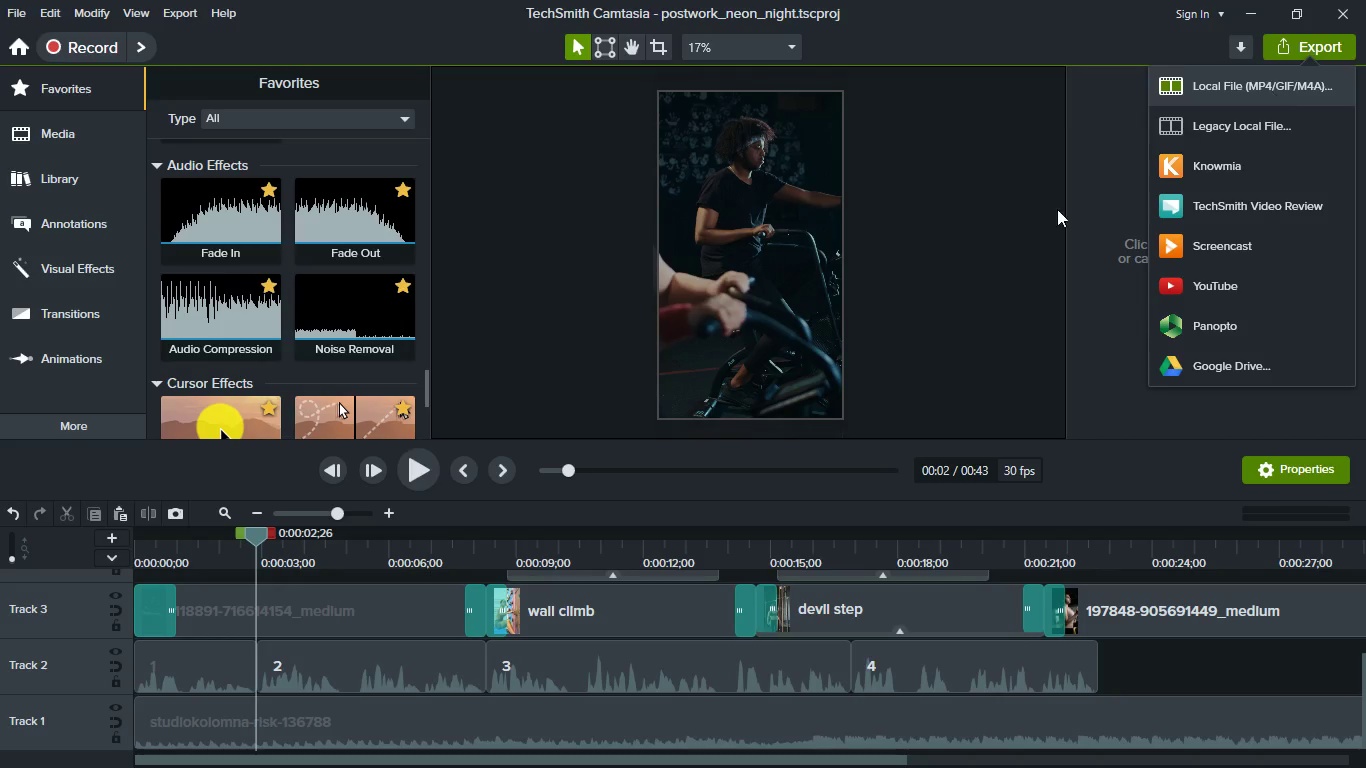 
mouse_move([980, 268])
 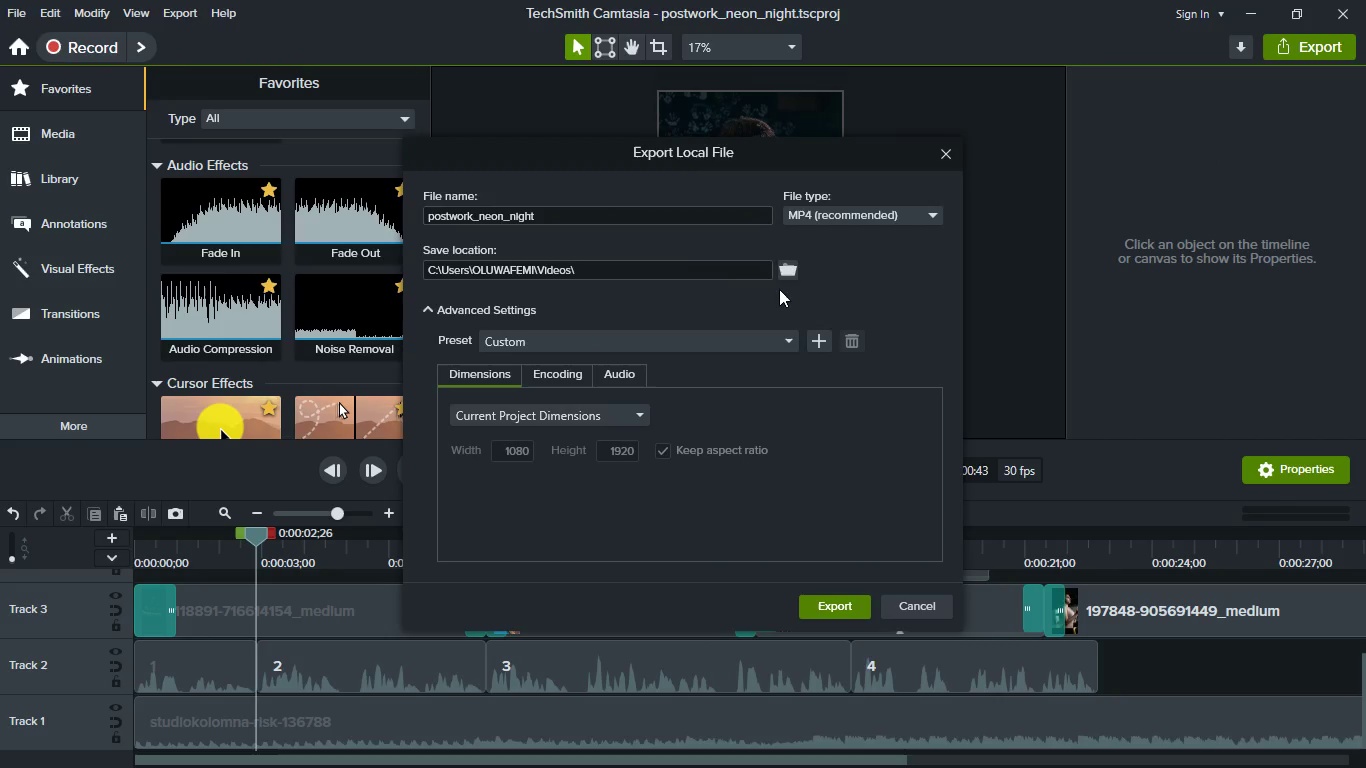 
wait(5.98)
 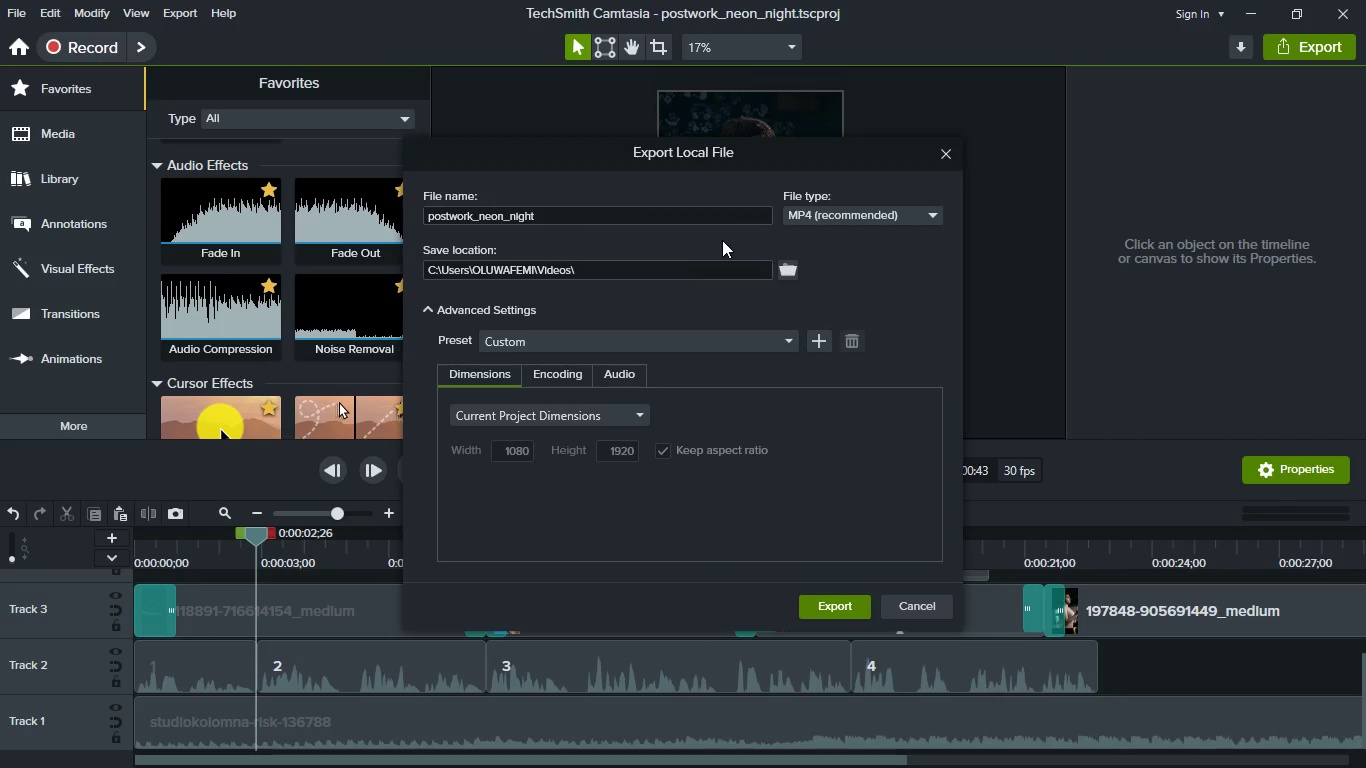 
left_click([826, 612])